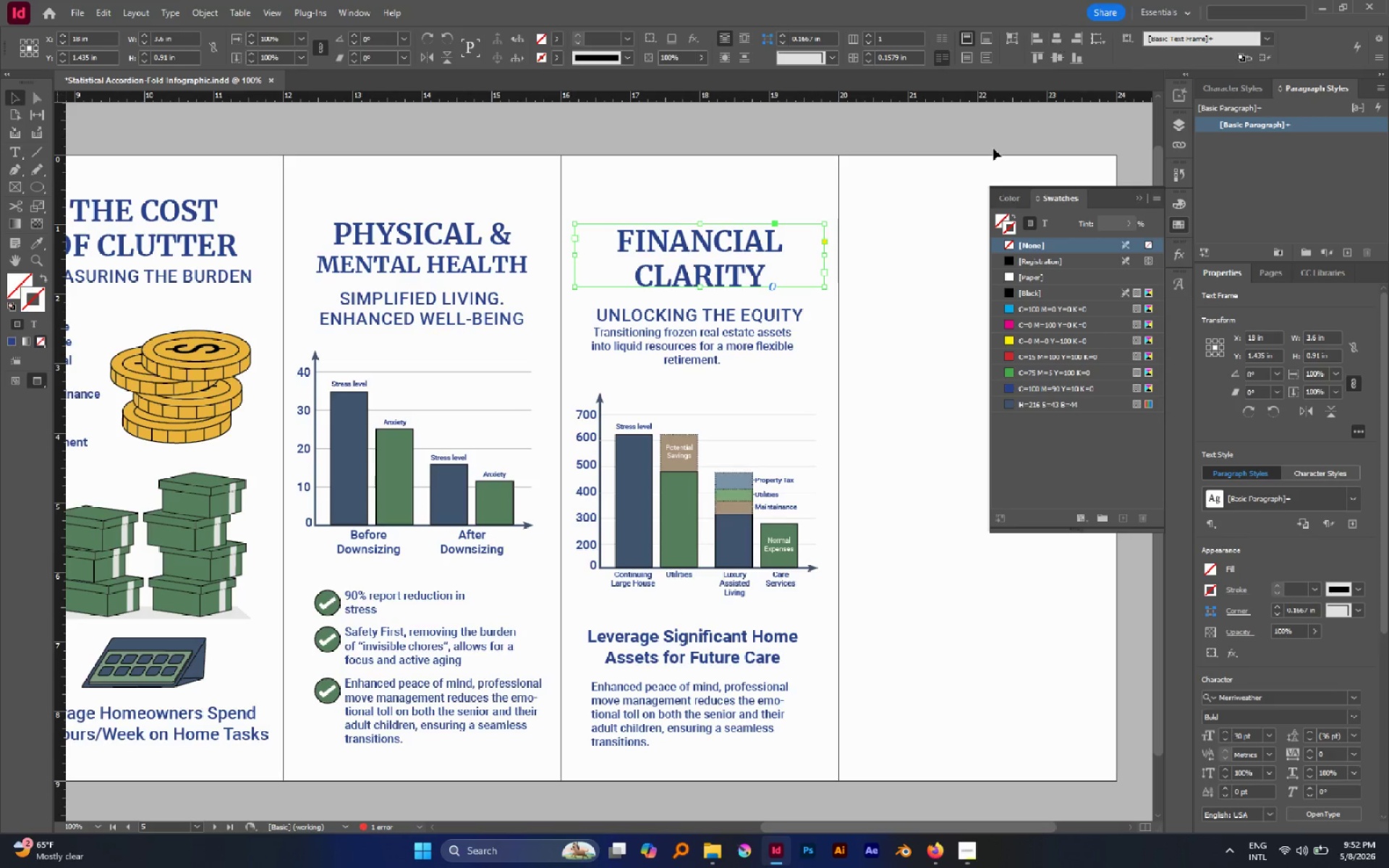 
double_click([910, 255])
 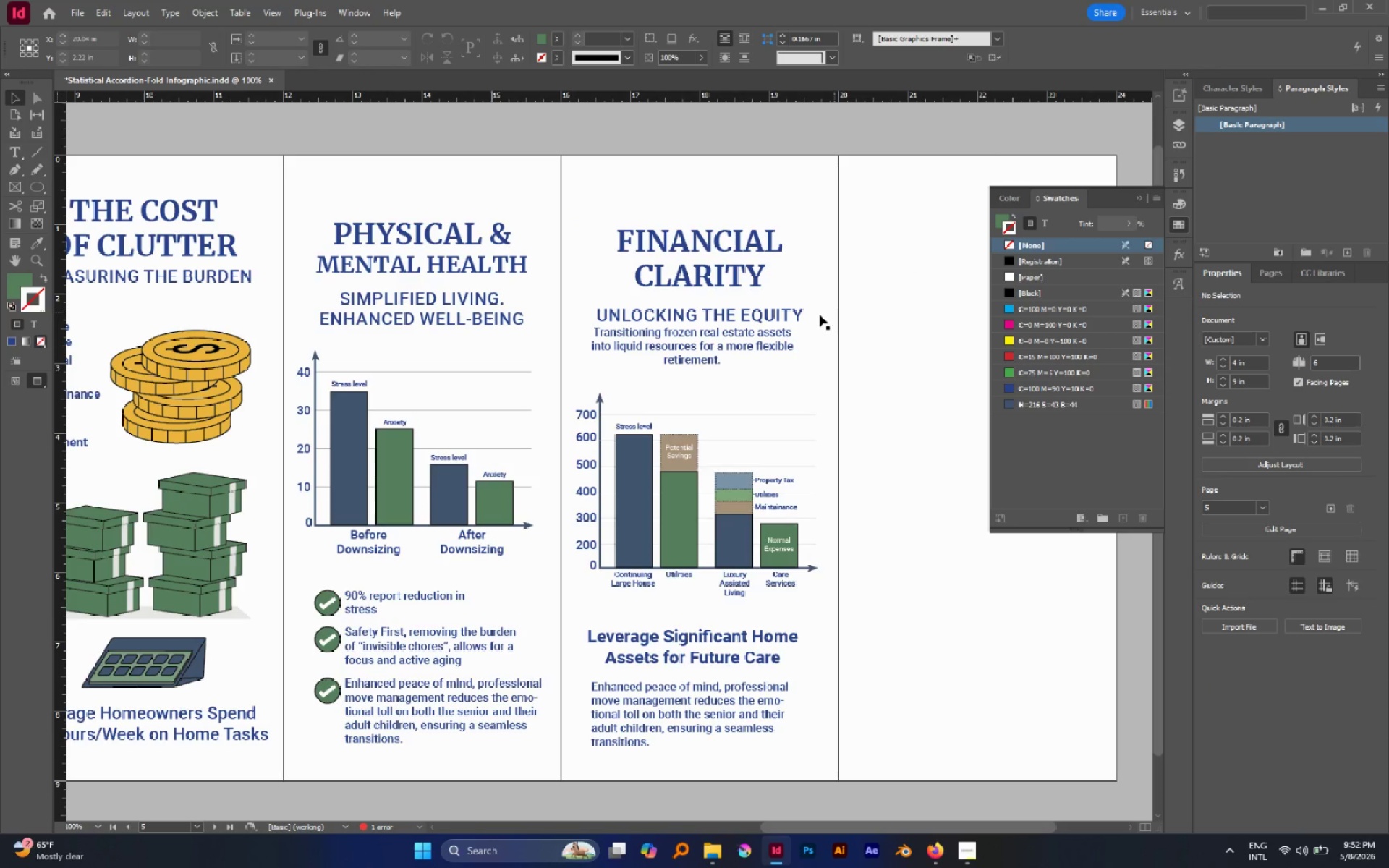 
left_click([760, 346])
 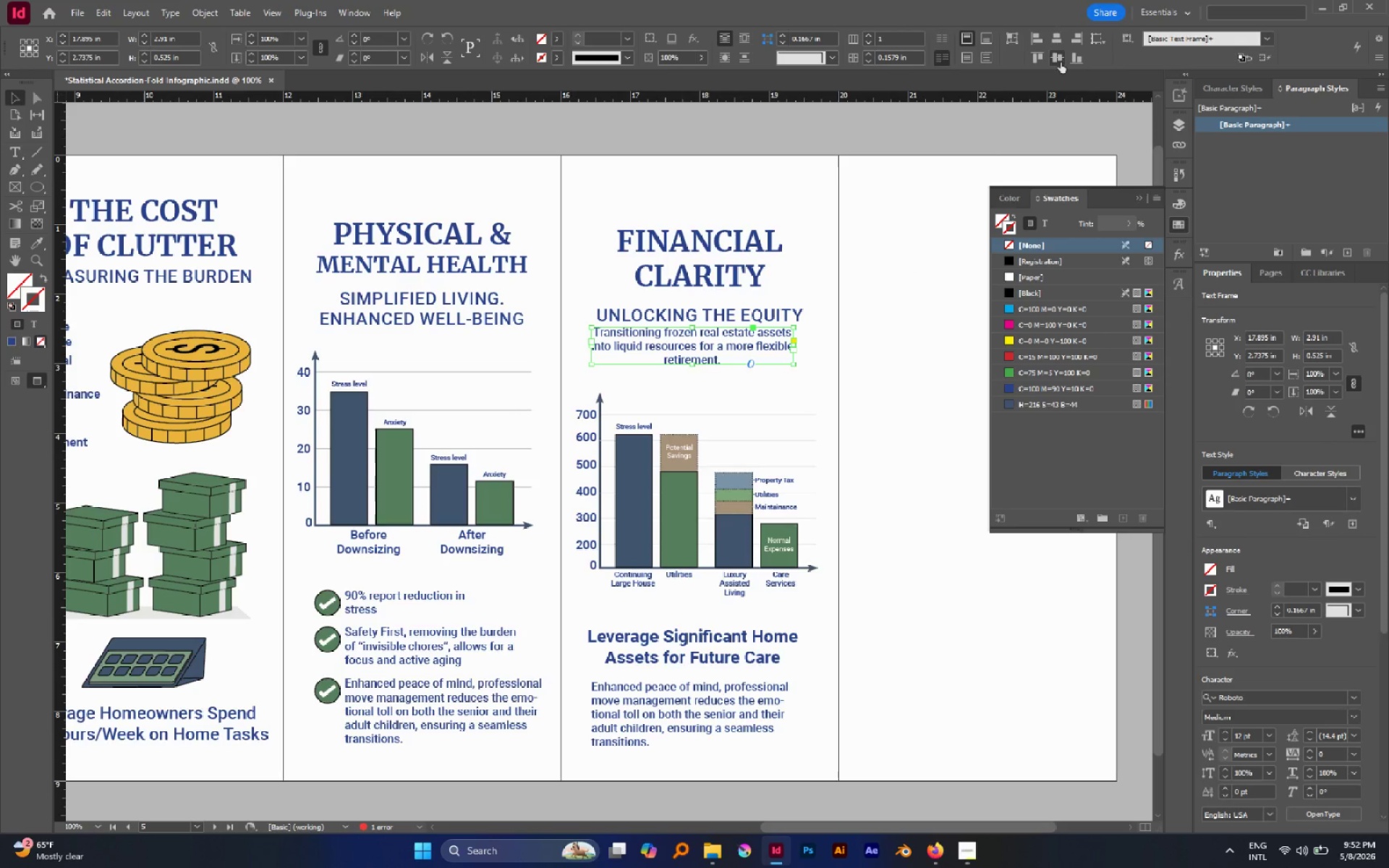 
left_click([1061, 45])
 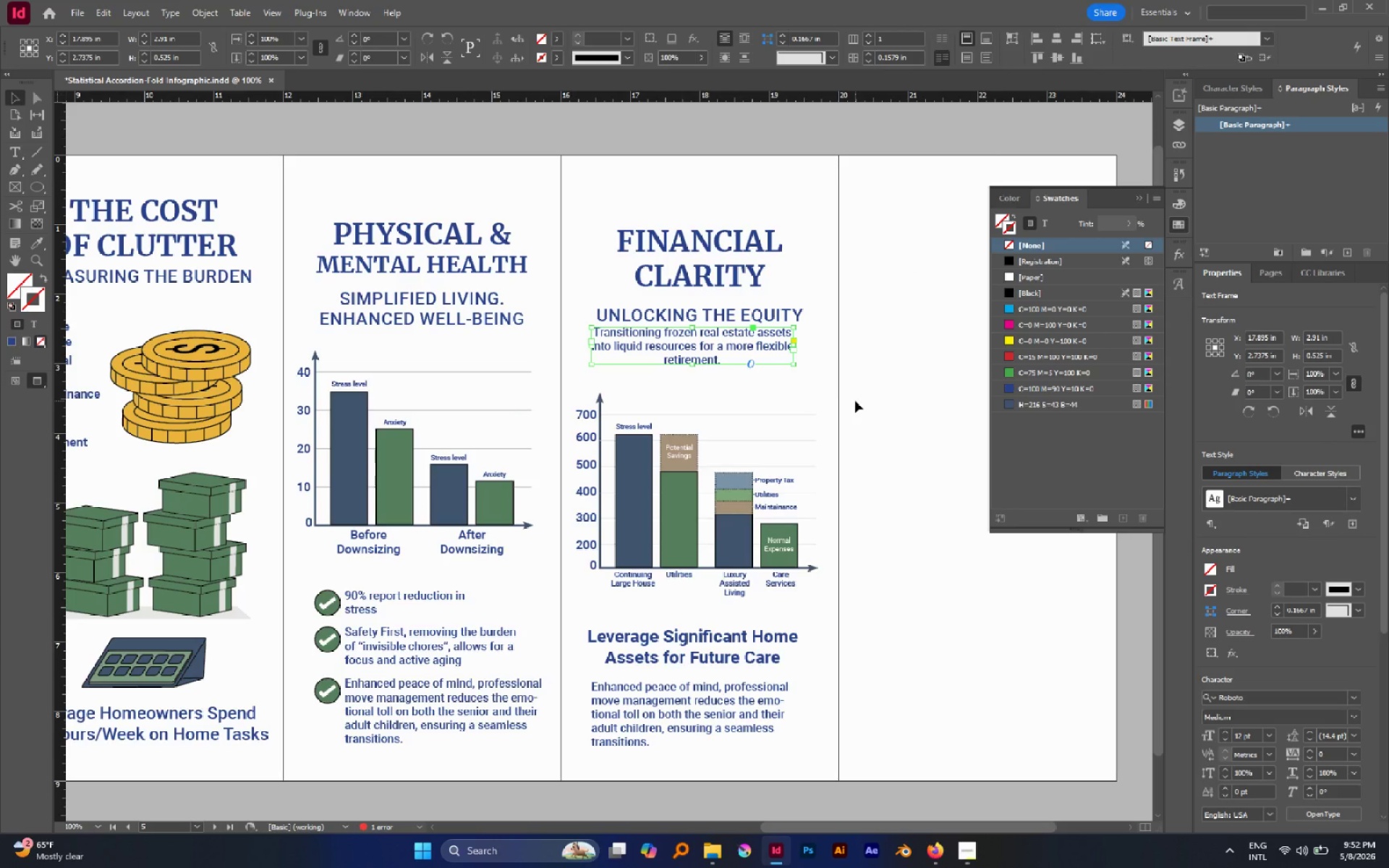 
left_click([856, 401])
 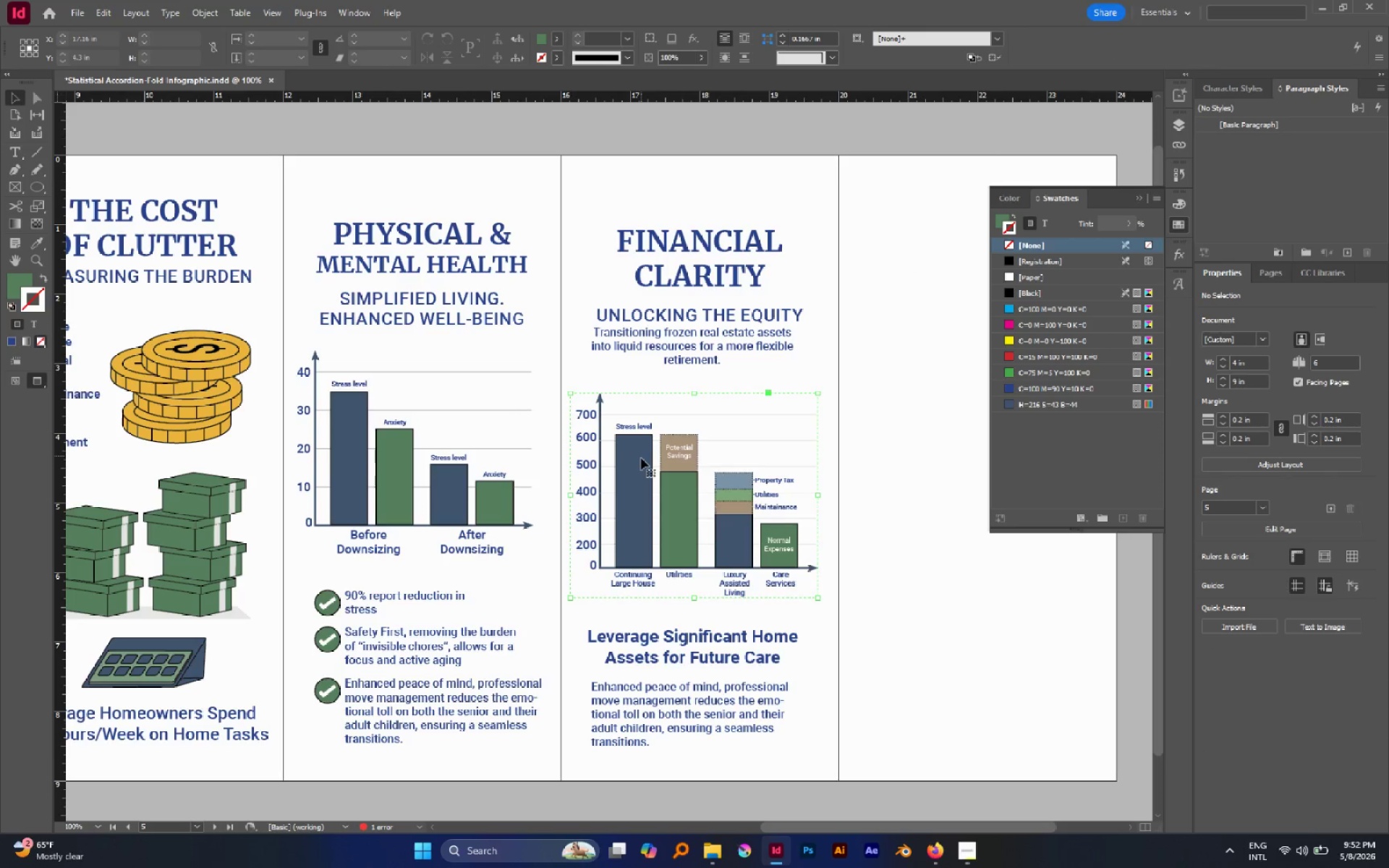 
left_click_drag(start_coordinate=[640, 464], to_coordinate=[634, 454])
 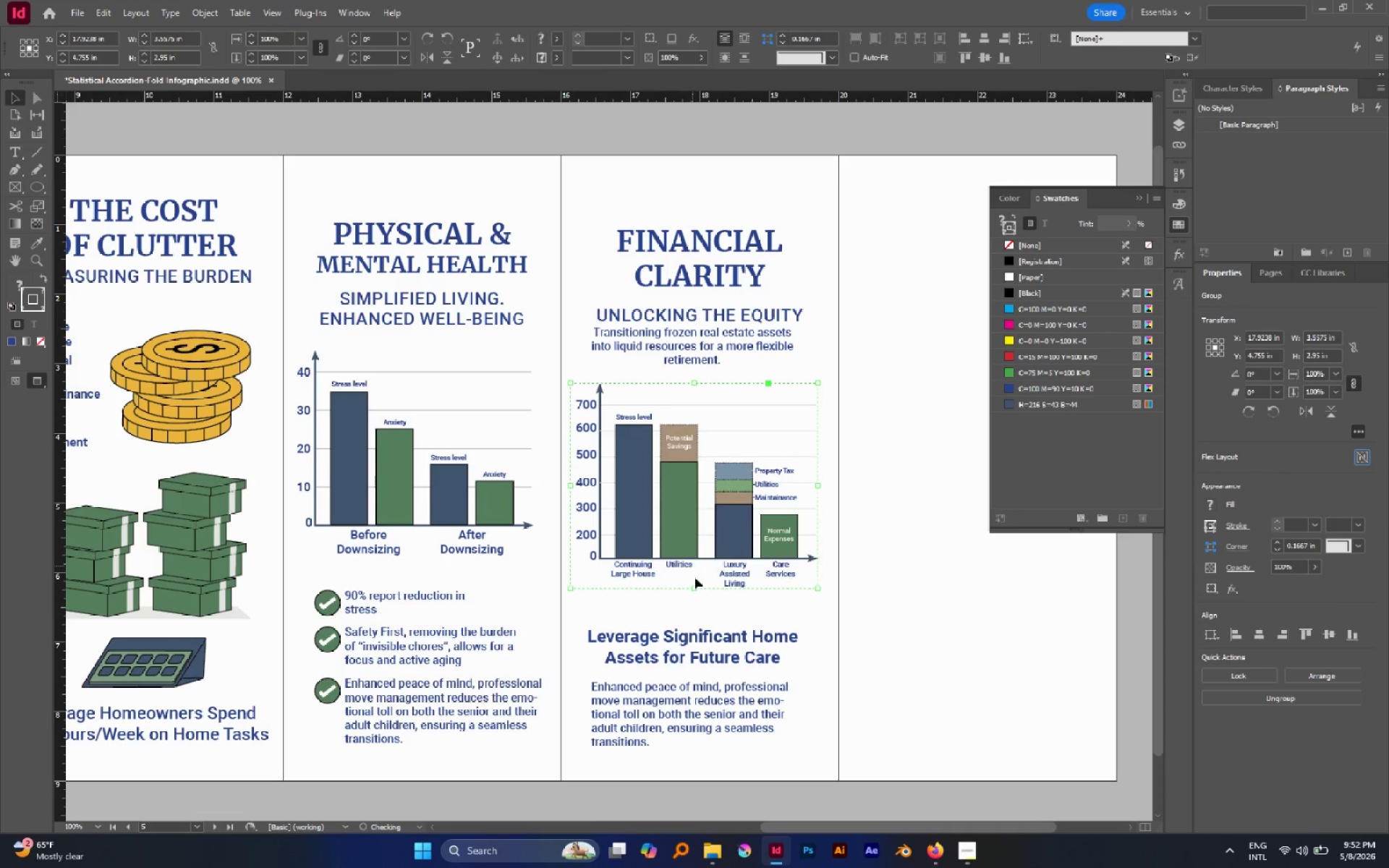 
hold_key(key=ShiftLeft, duration=0.84)
 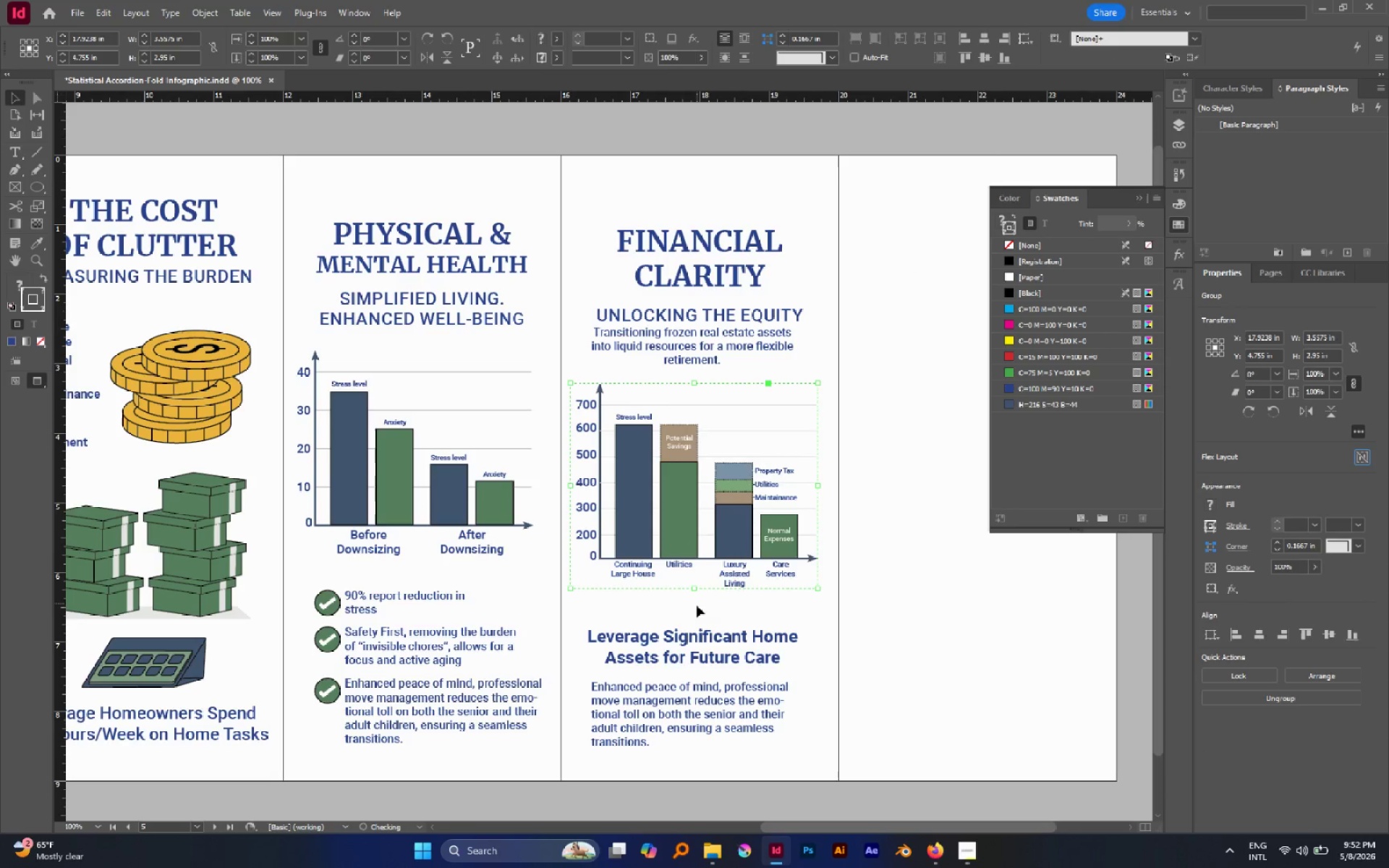 
left_click([697, 608])
 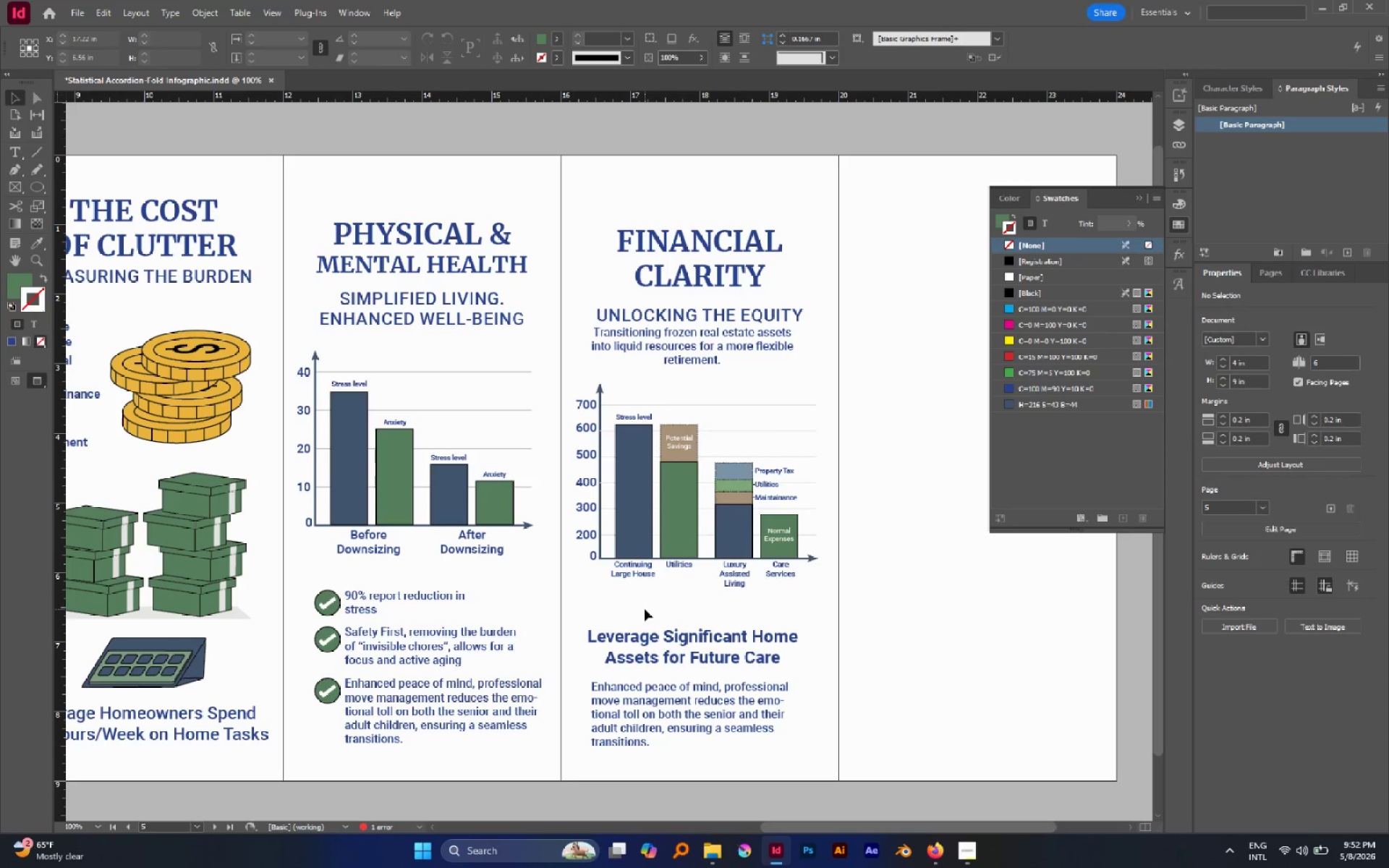 
left_click_drag(start_coordinate=[645, 609], to_coordinate=[723, 738])
 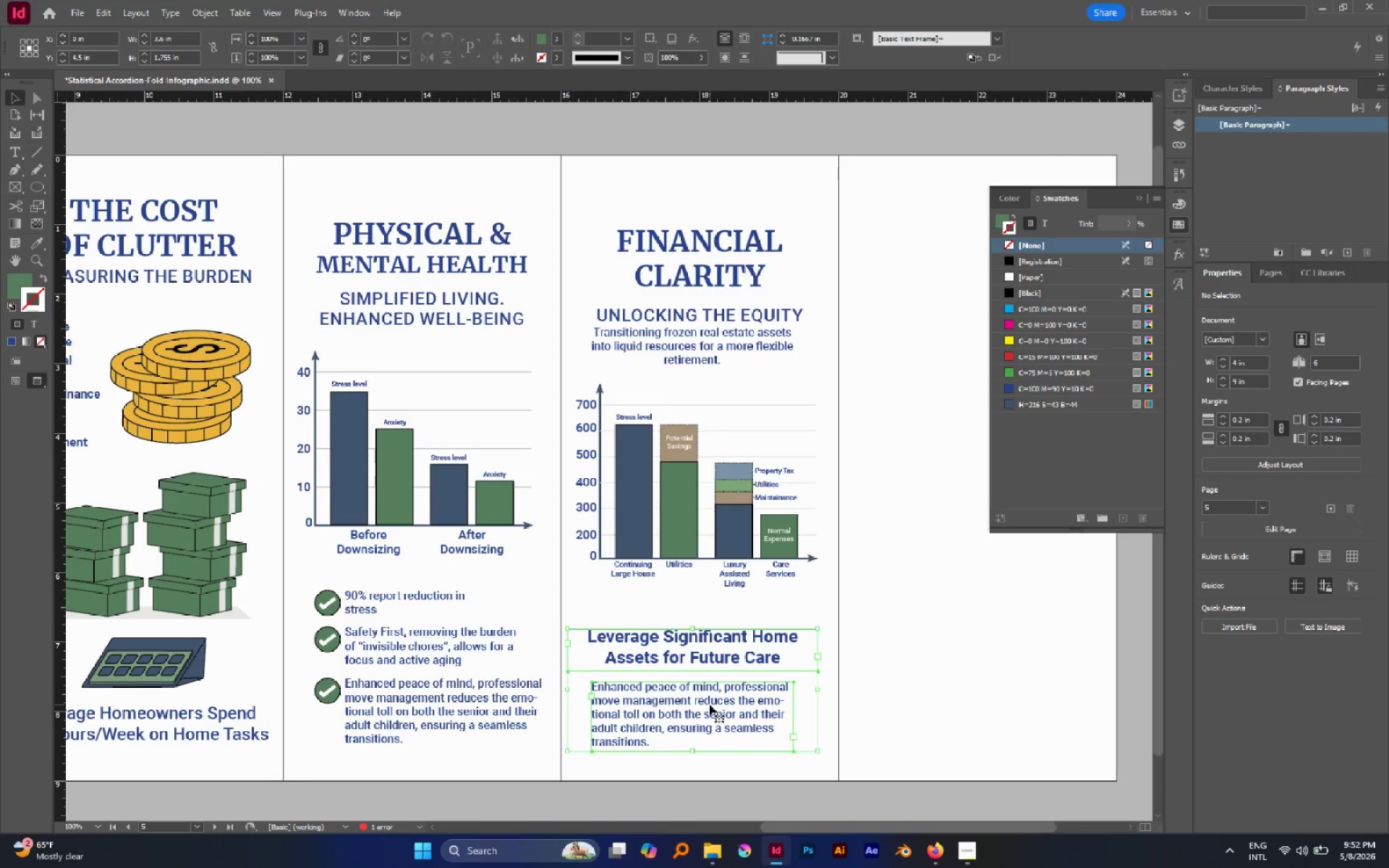 
left_click_drag(start_coordinate=[710, 705], to_coordinate=[709, 687])
 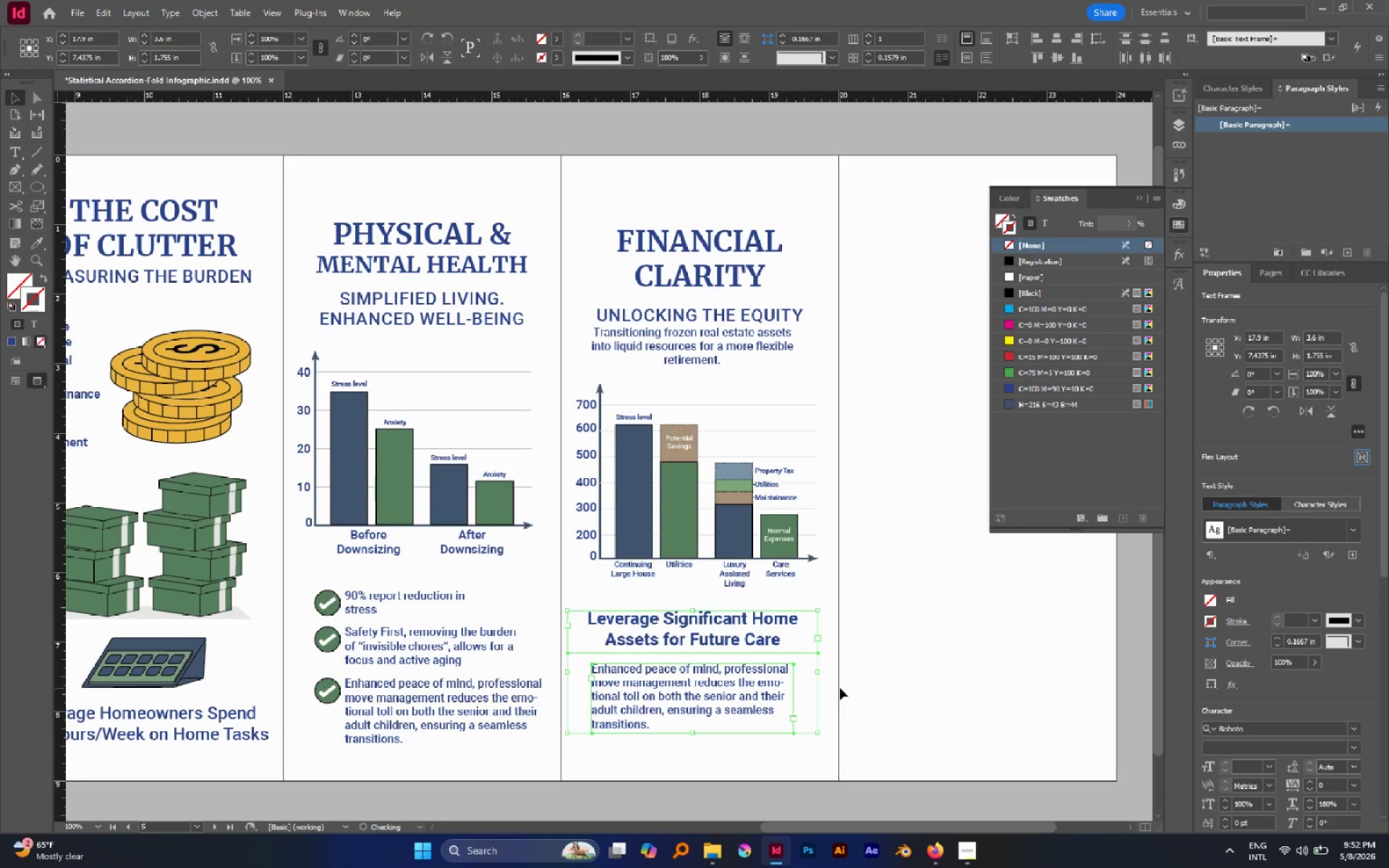 
hold_key(key=ShiftLeft, duration=0.69)
 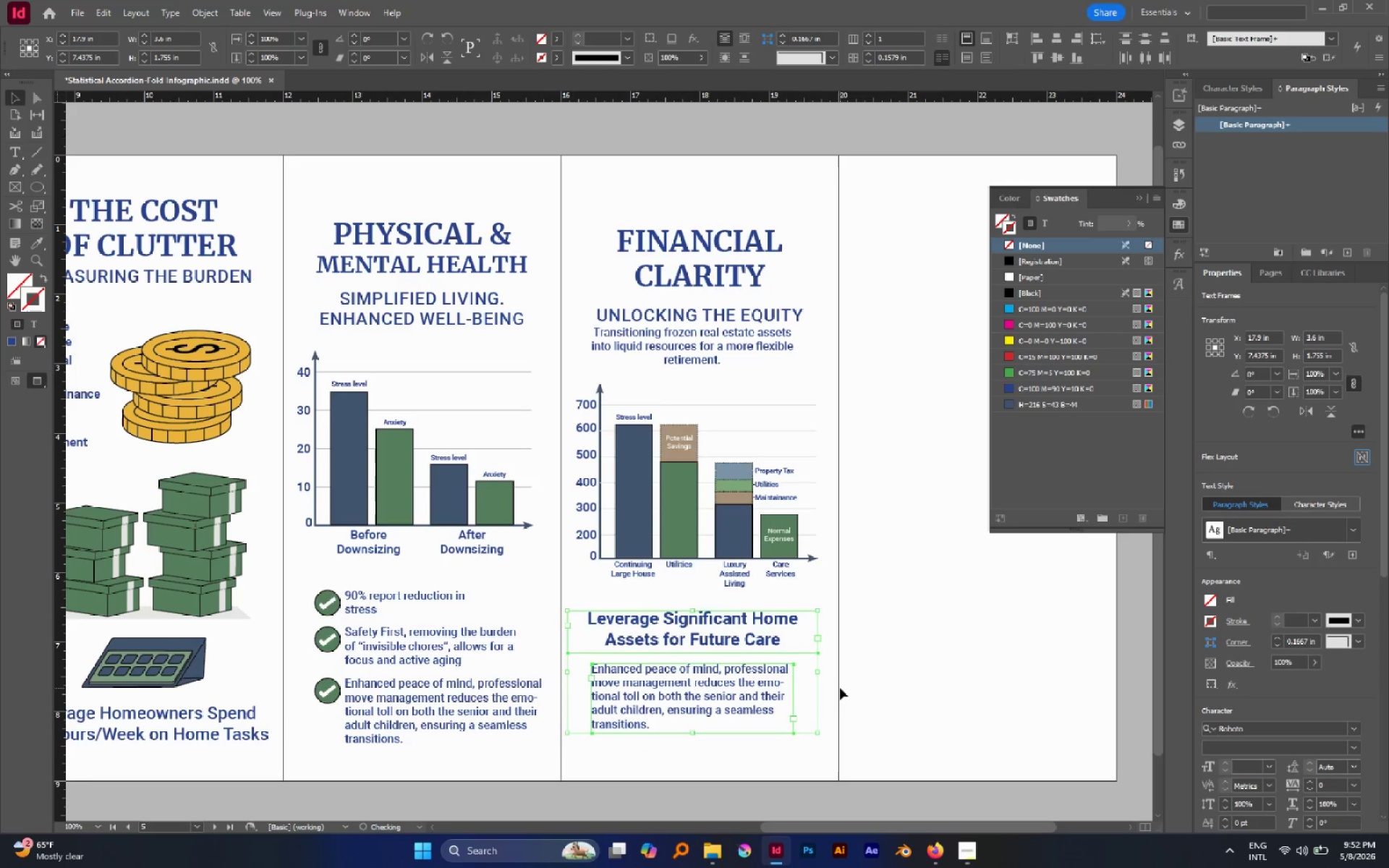 
left_click([840, 688])
 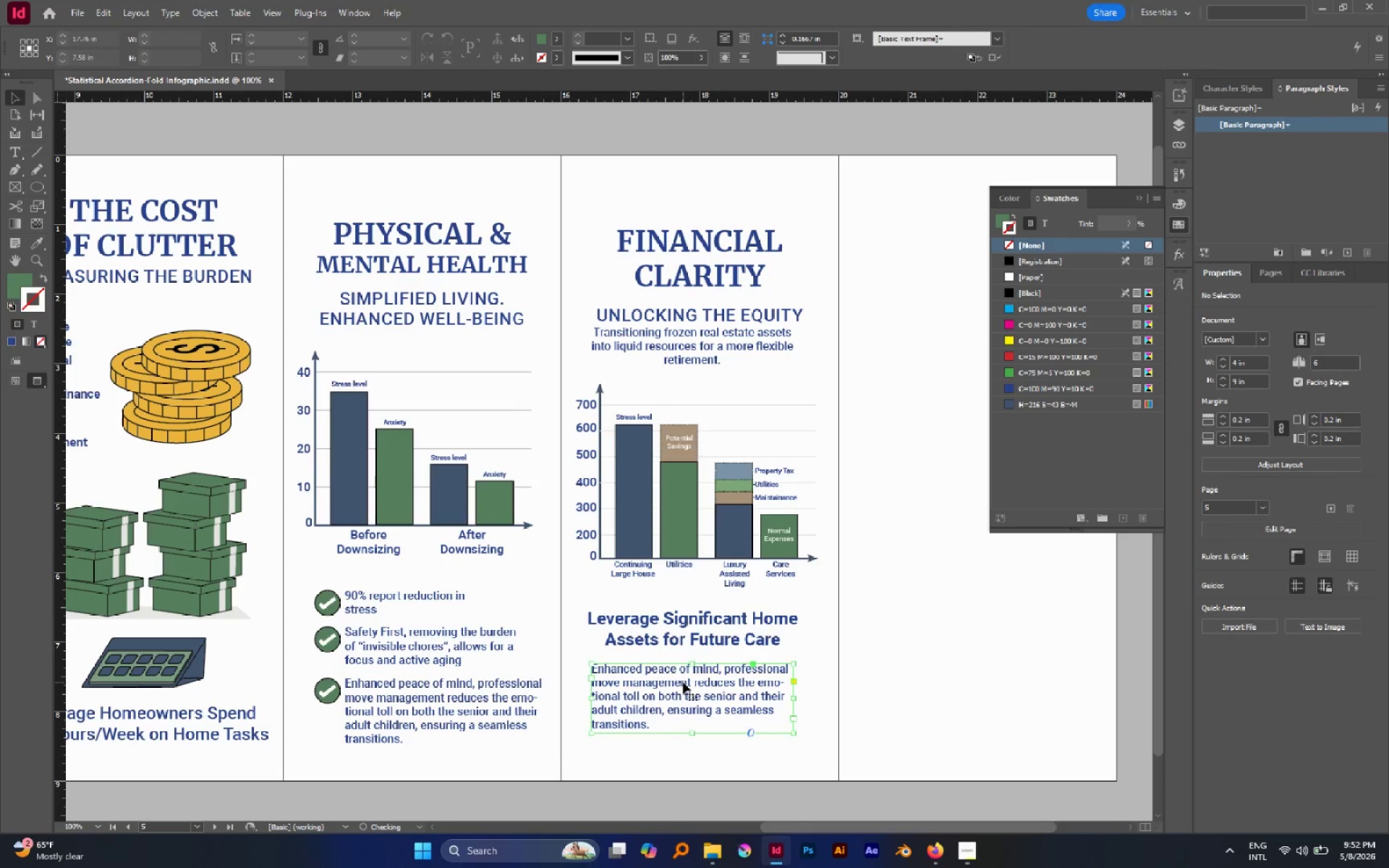 
double_click([683, 682])
 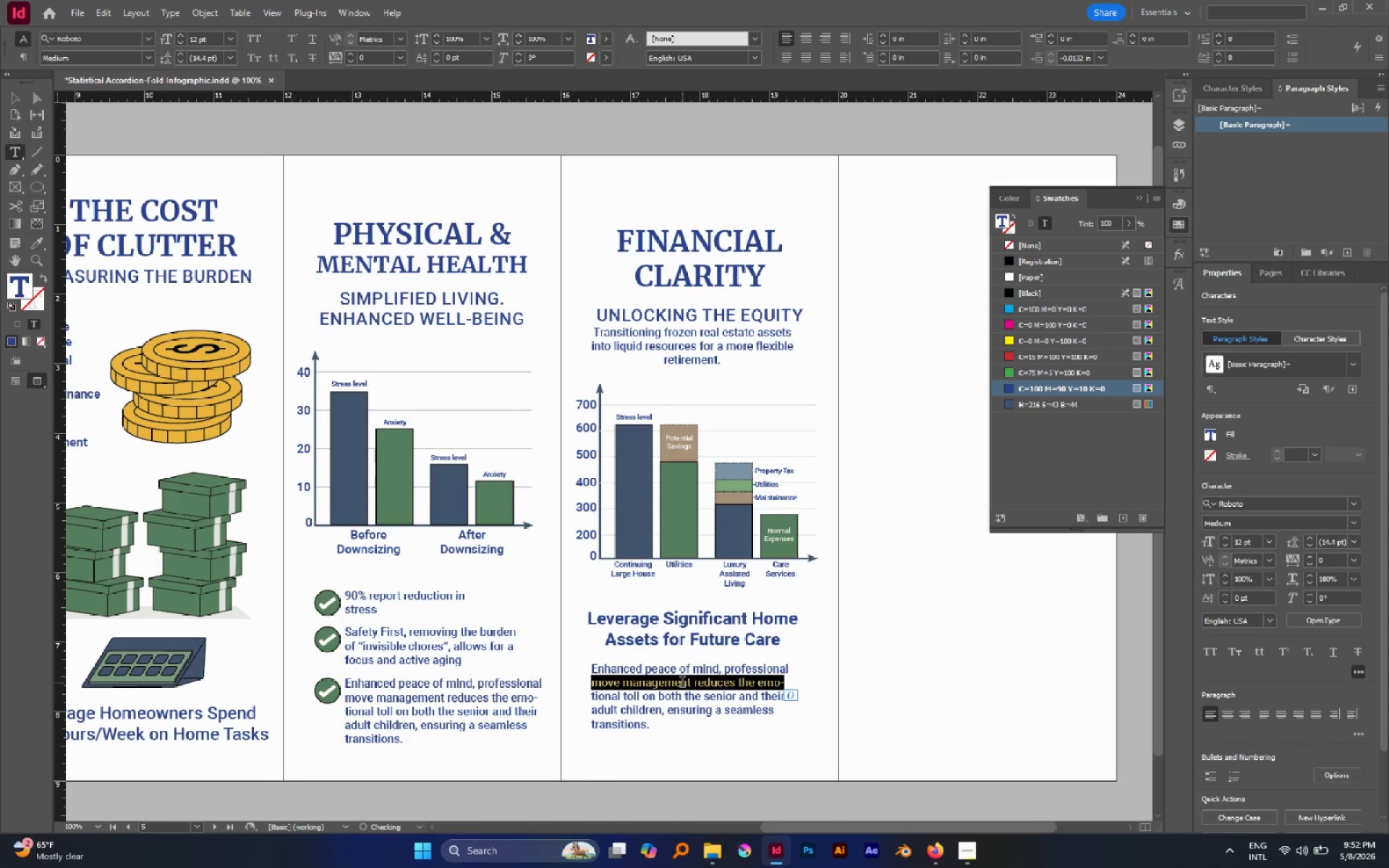 
key(Control+ControlLeft)
 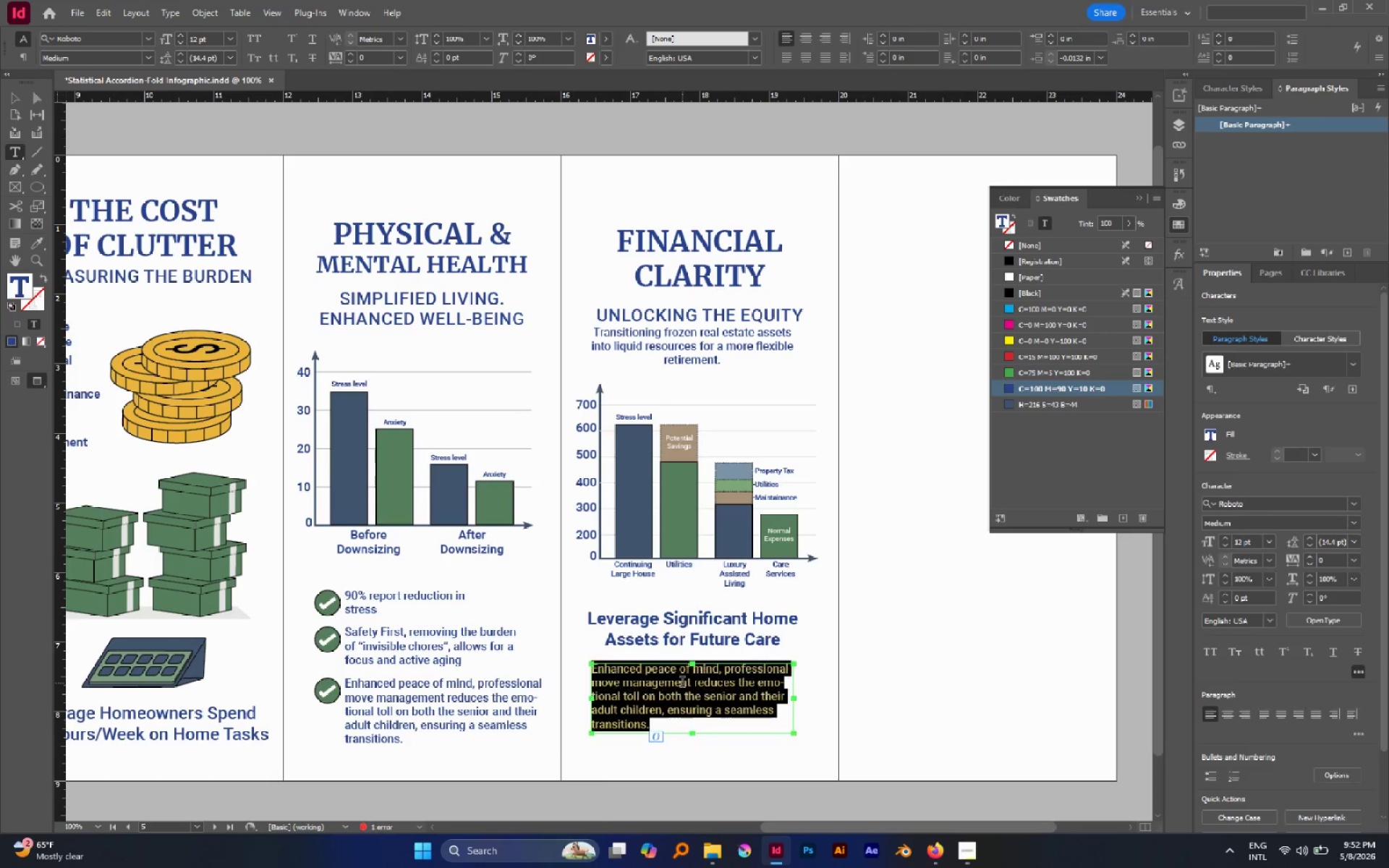 
key(Control+A)
 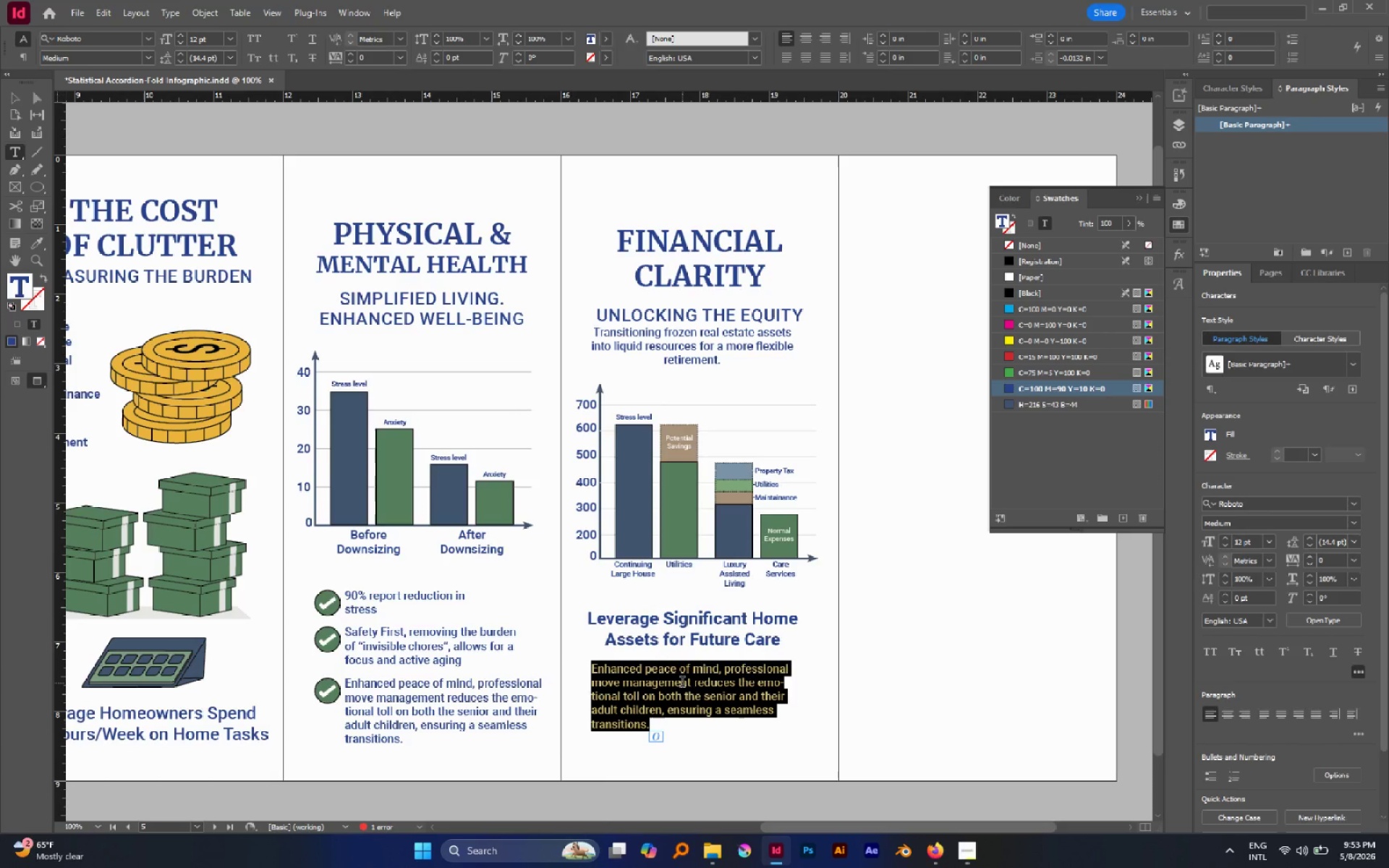 
key(Shift+I)
 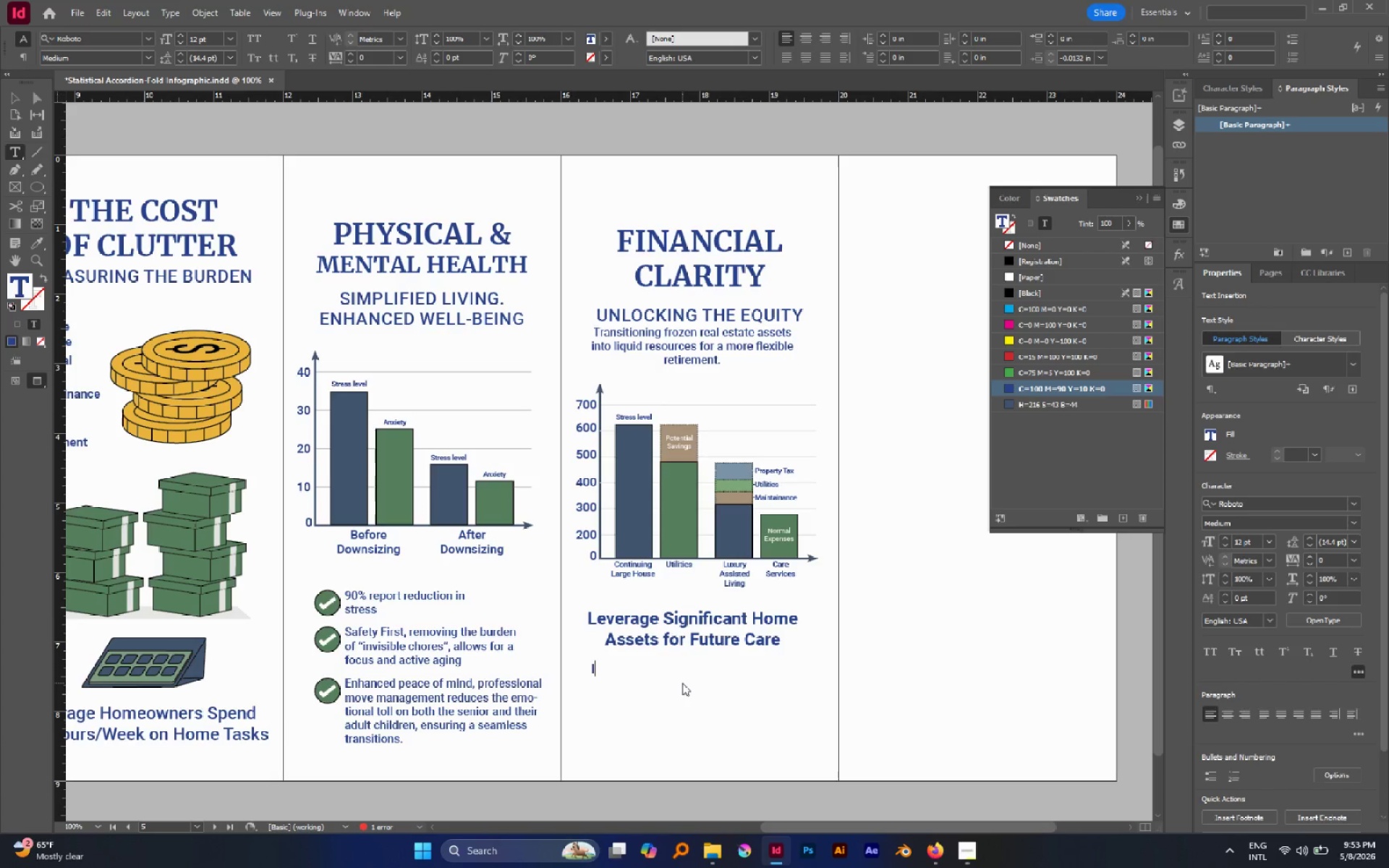 
wait(5.34)
 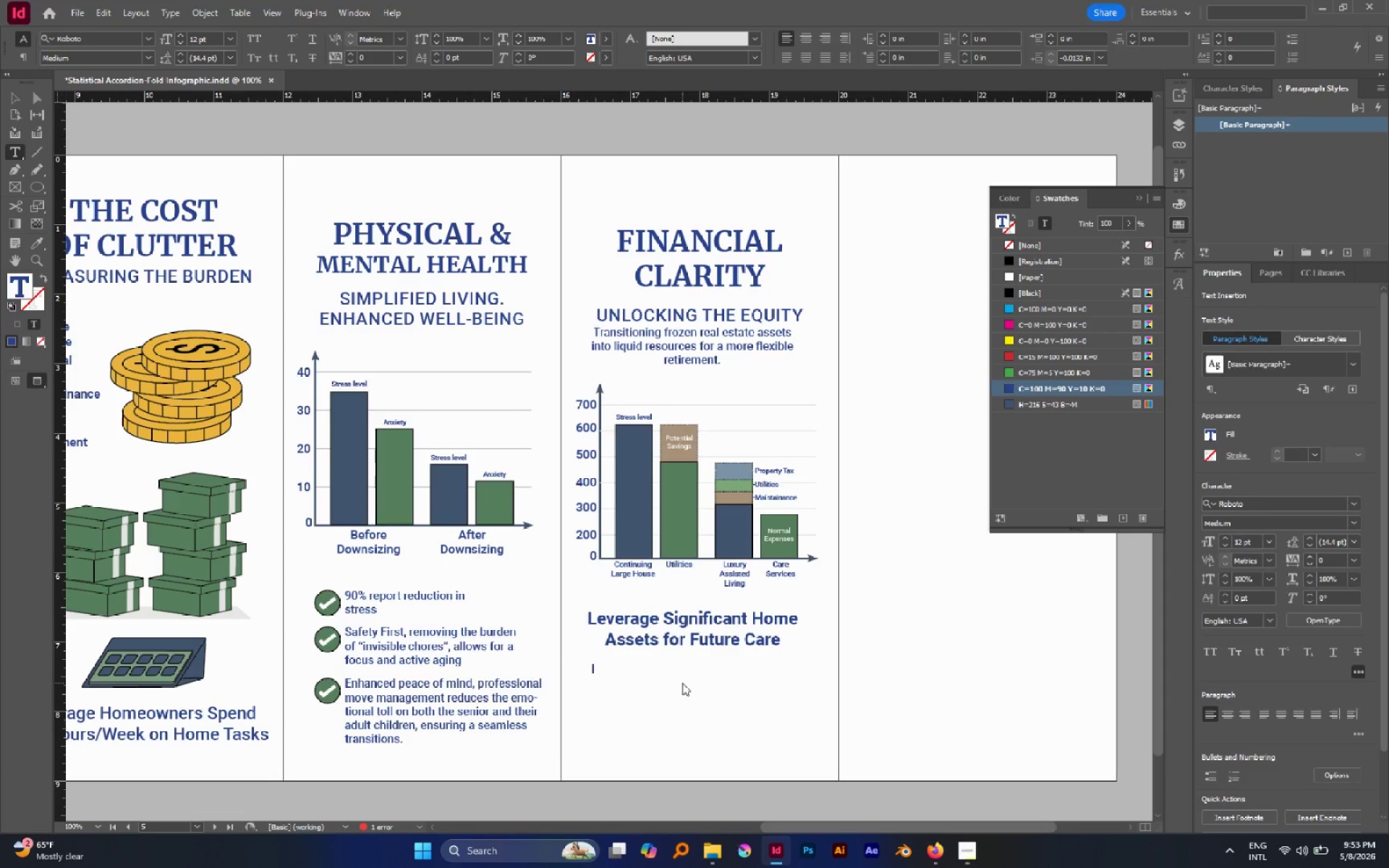 
hold_key(key=Backspace, duration=0.88)
 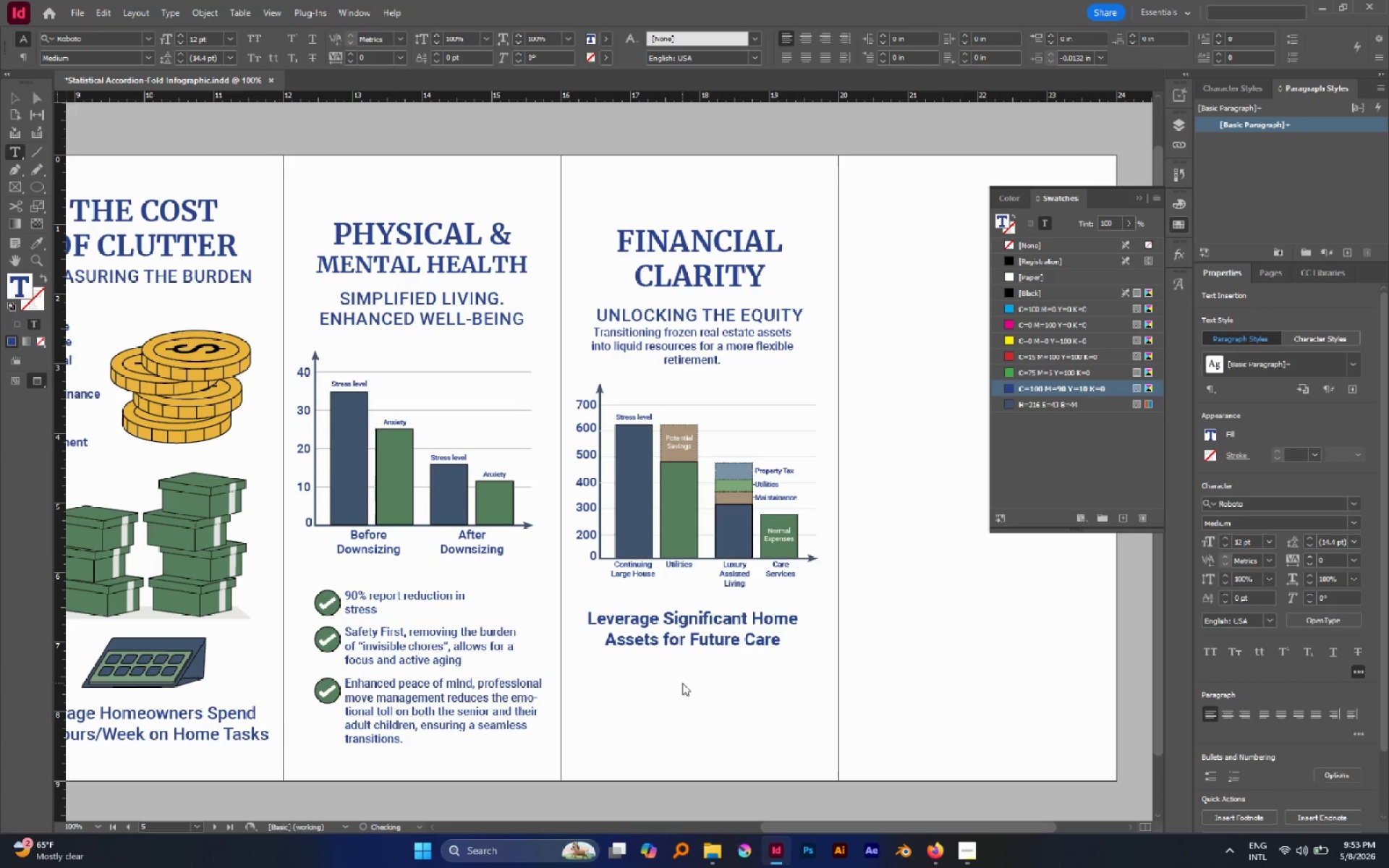 
type(Use)
key(Backspace)
type(ing Hi)
key(Backspace)
type(ome Equity f)
key(Backspace)
type(to fund future ac)
key(Backspace)
key(Backspace)
type(can)
key(Backspace)
type(re and esure financial stability.)
key(Escape)
 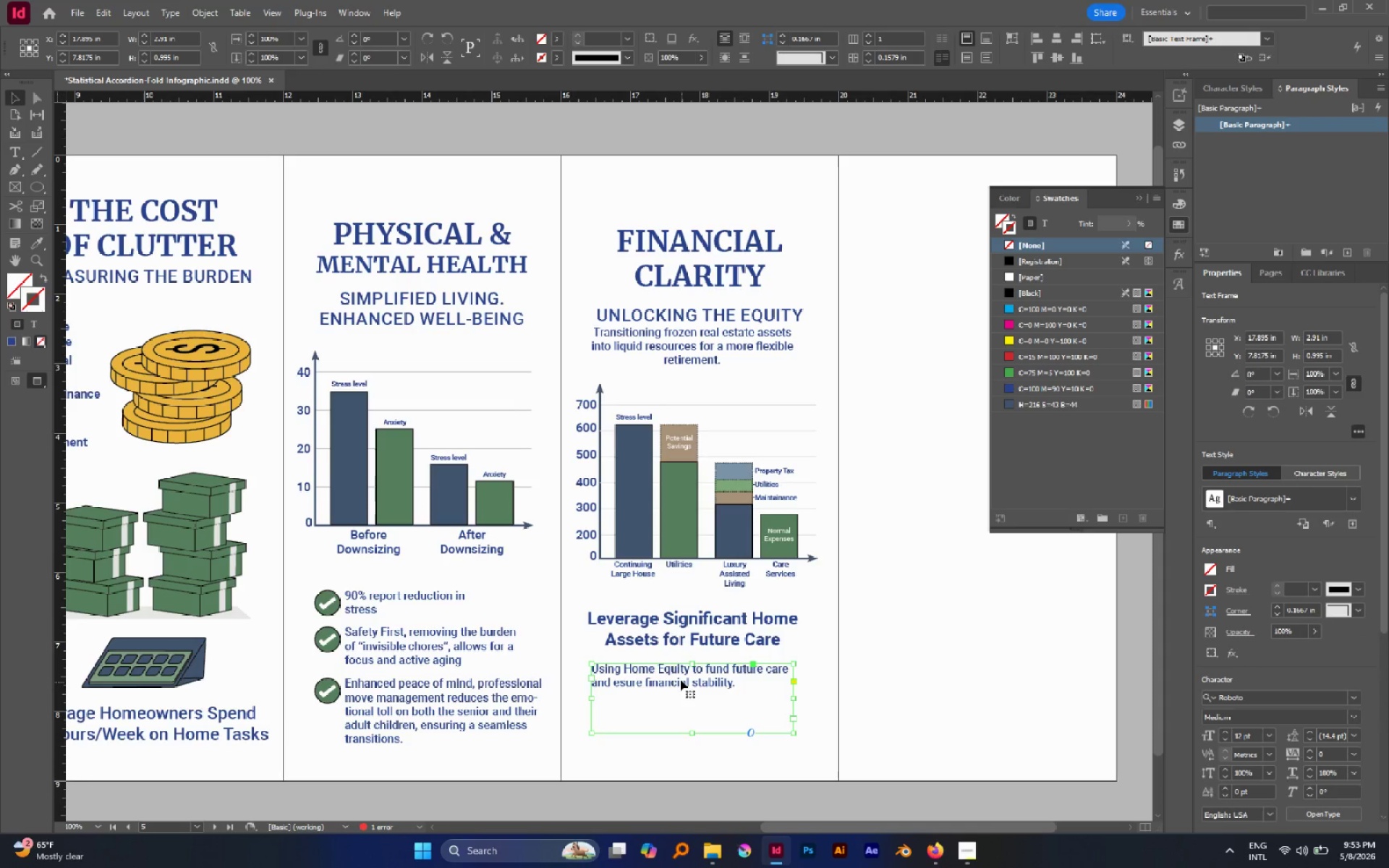 
scroll: coordinate [1377, 692], scroll_direction: down, amount: 3.0
 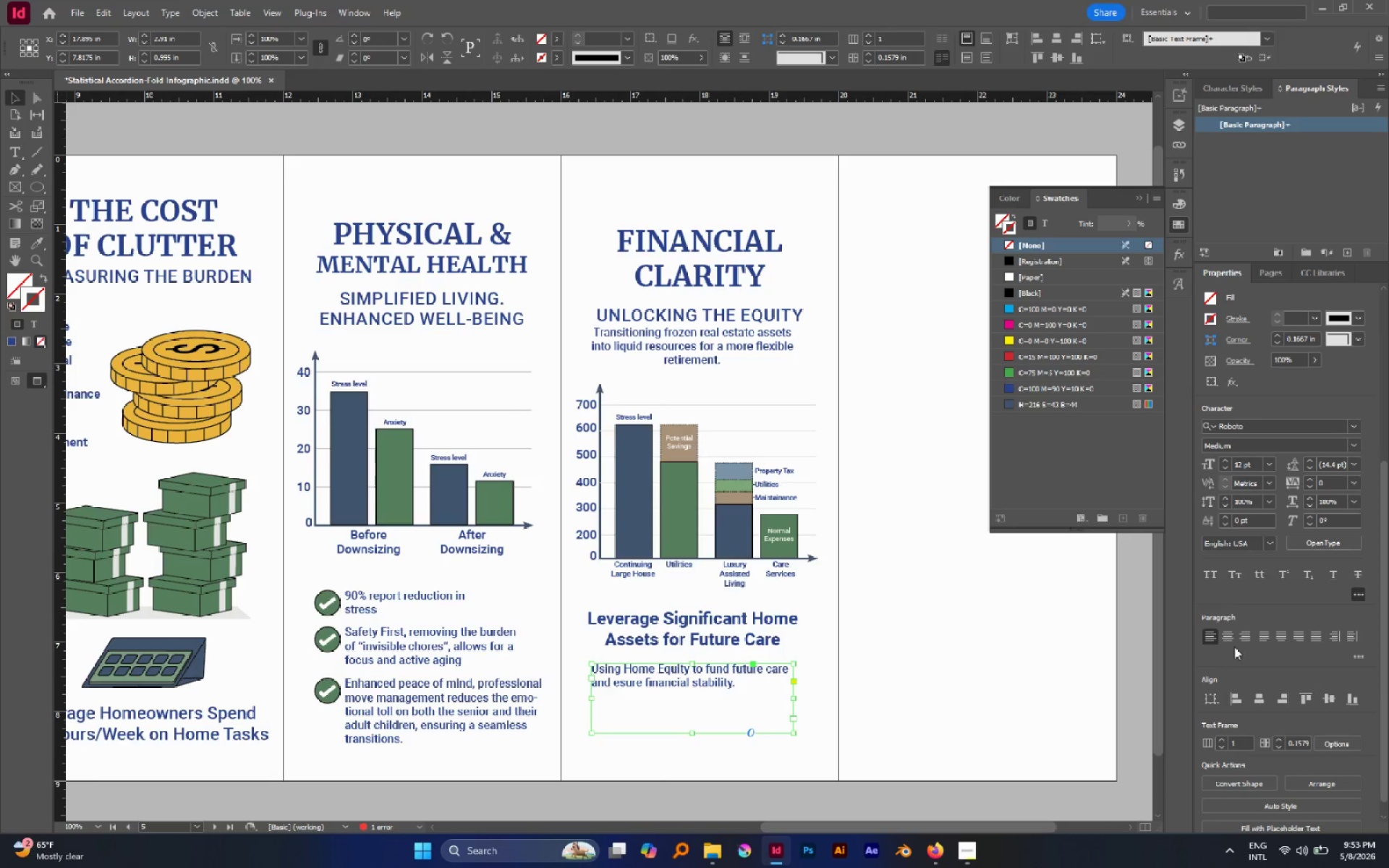 
left_click([1233, 644])
 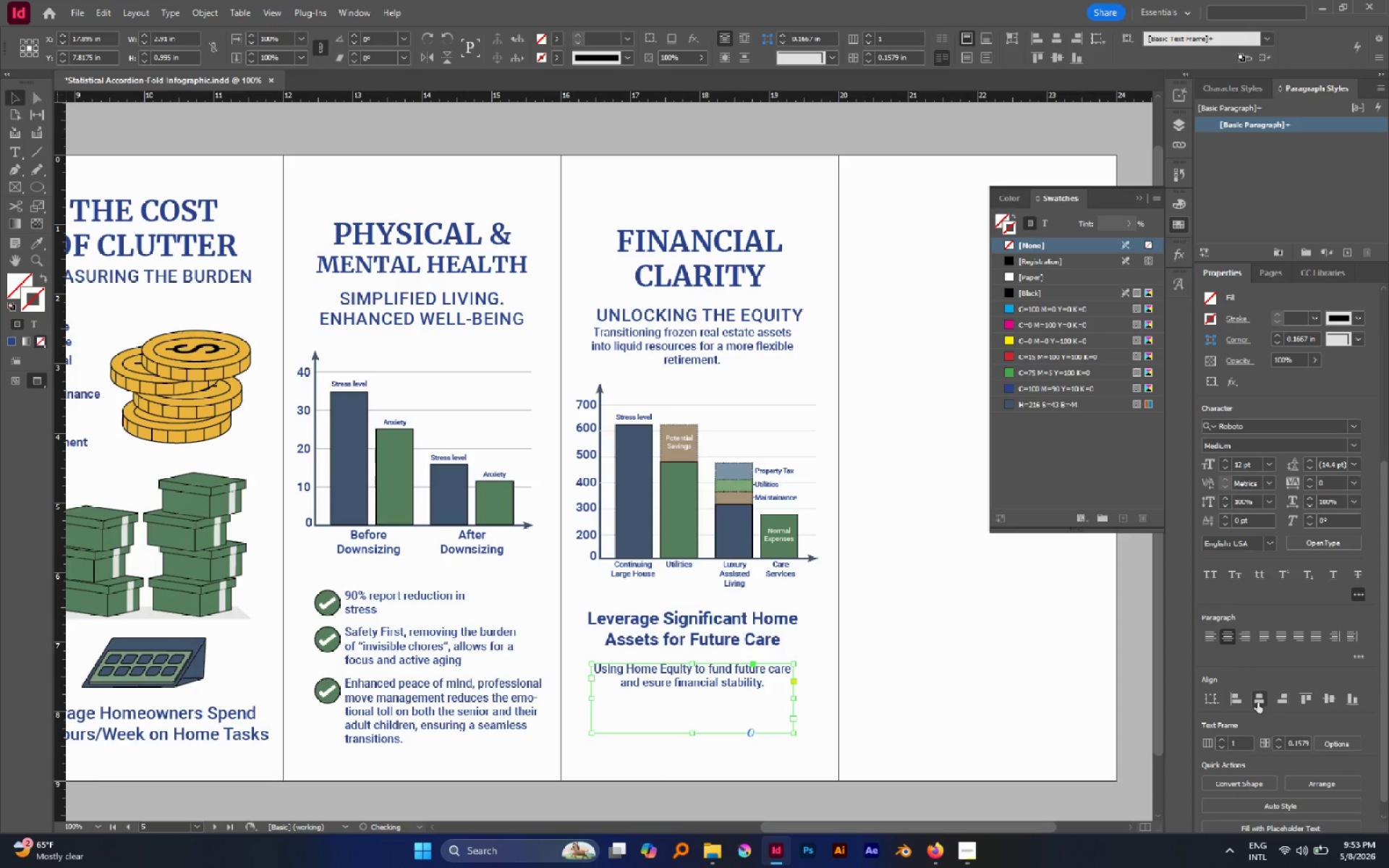 
left_click([1257, 702])
 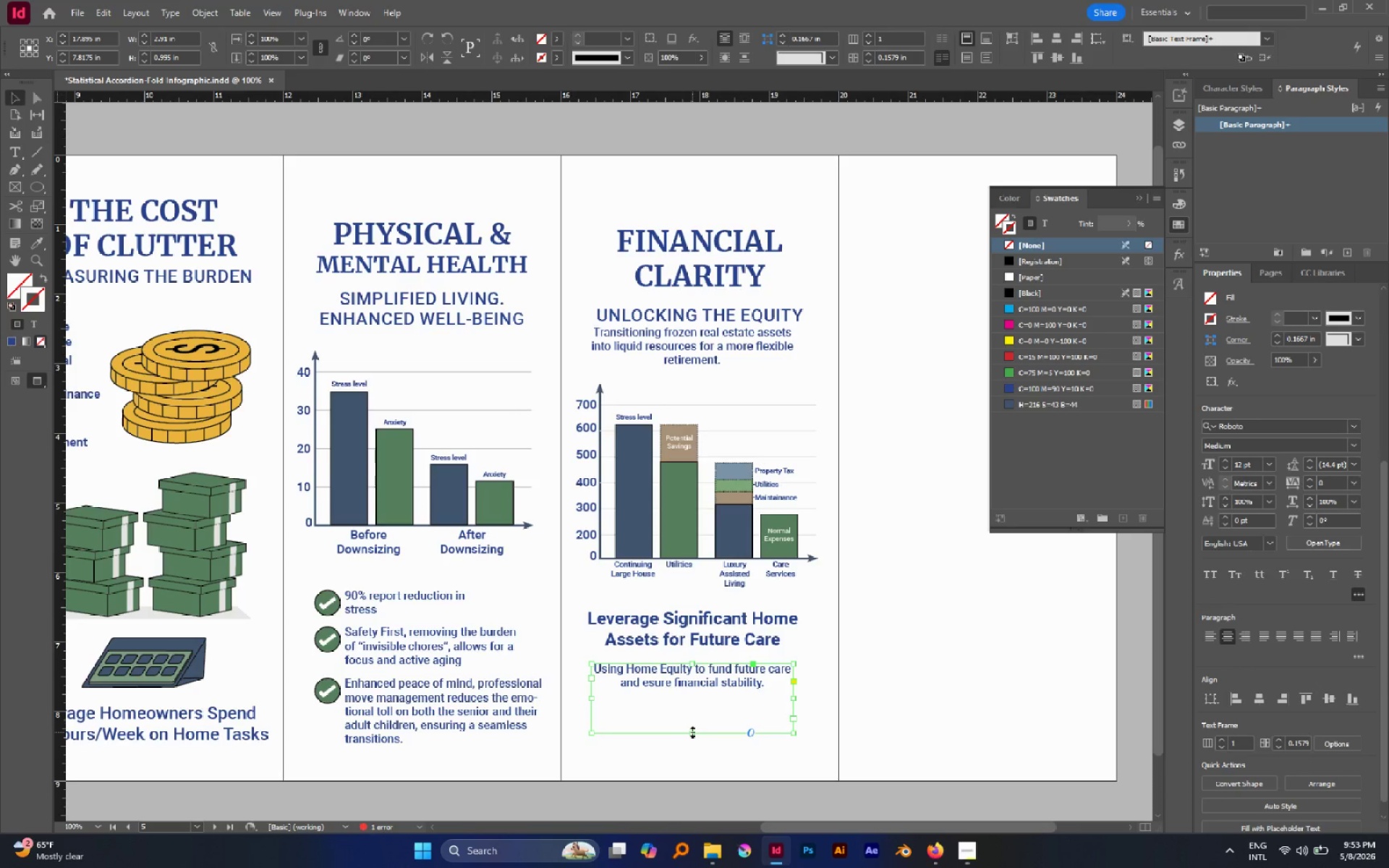 
double_click([692, 732])
 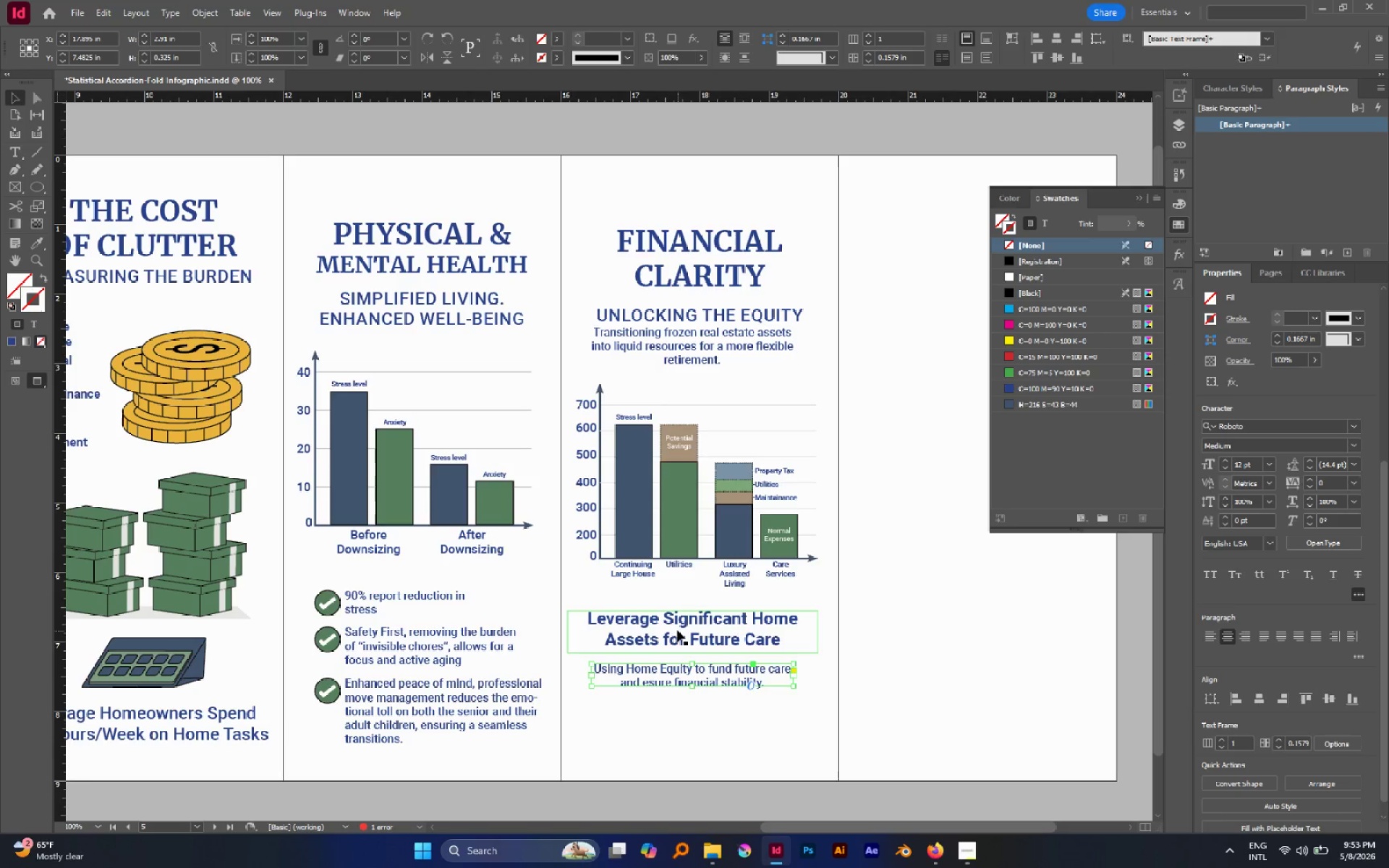 
left_click_drag(start_coordinate=[677, 630], to_coordinate=[676, 635])
 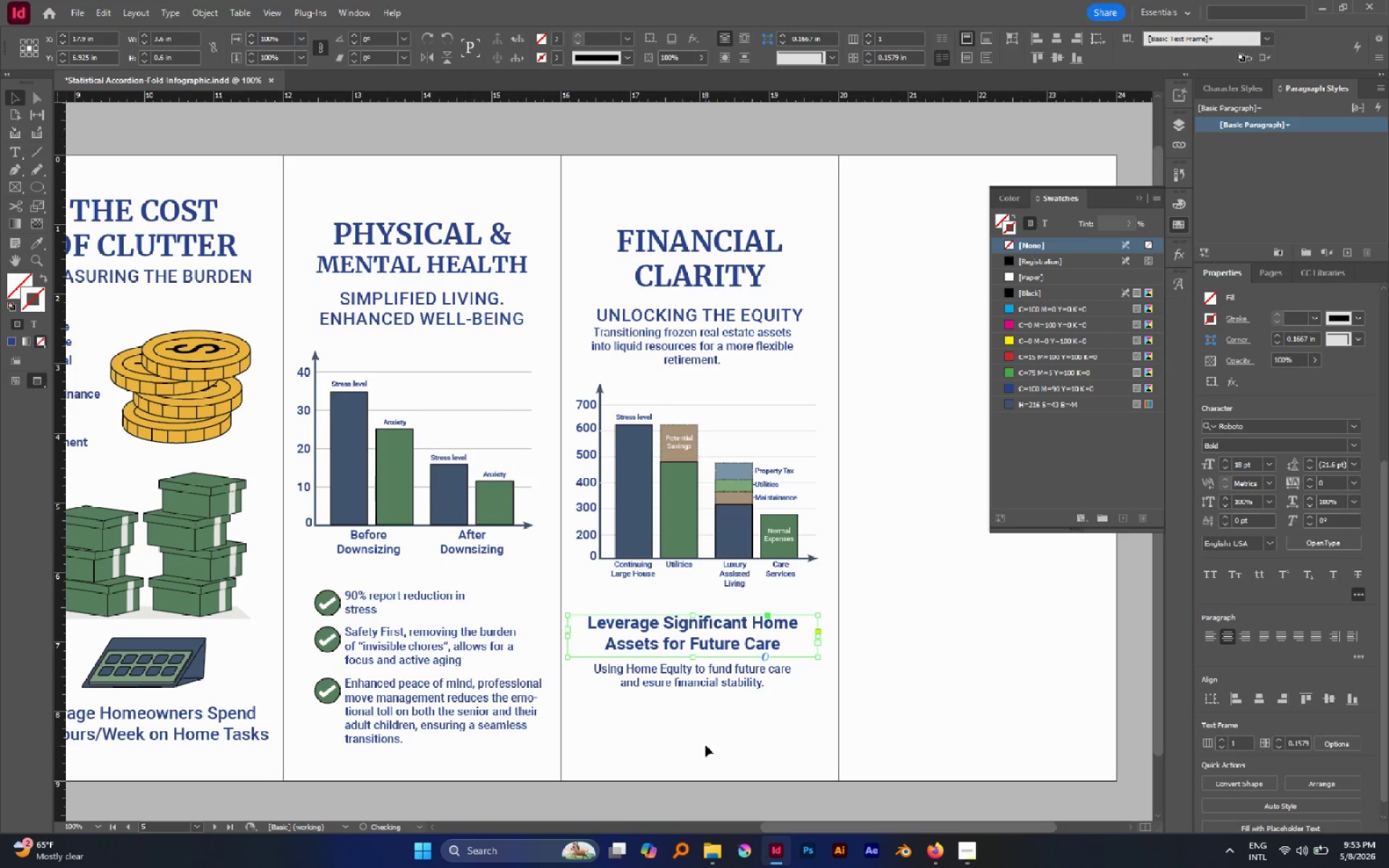 
hold_key(key=ShiftLeft, duration=0.61)
 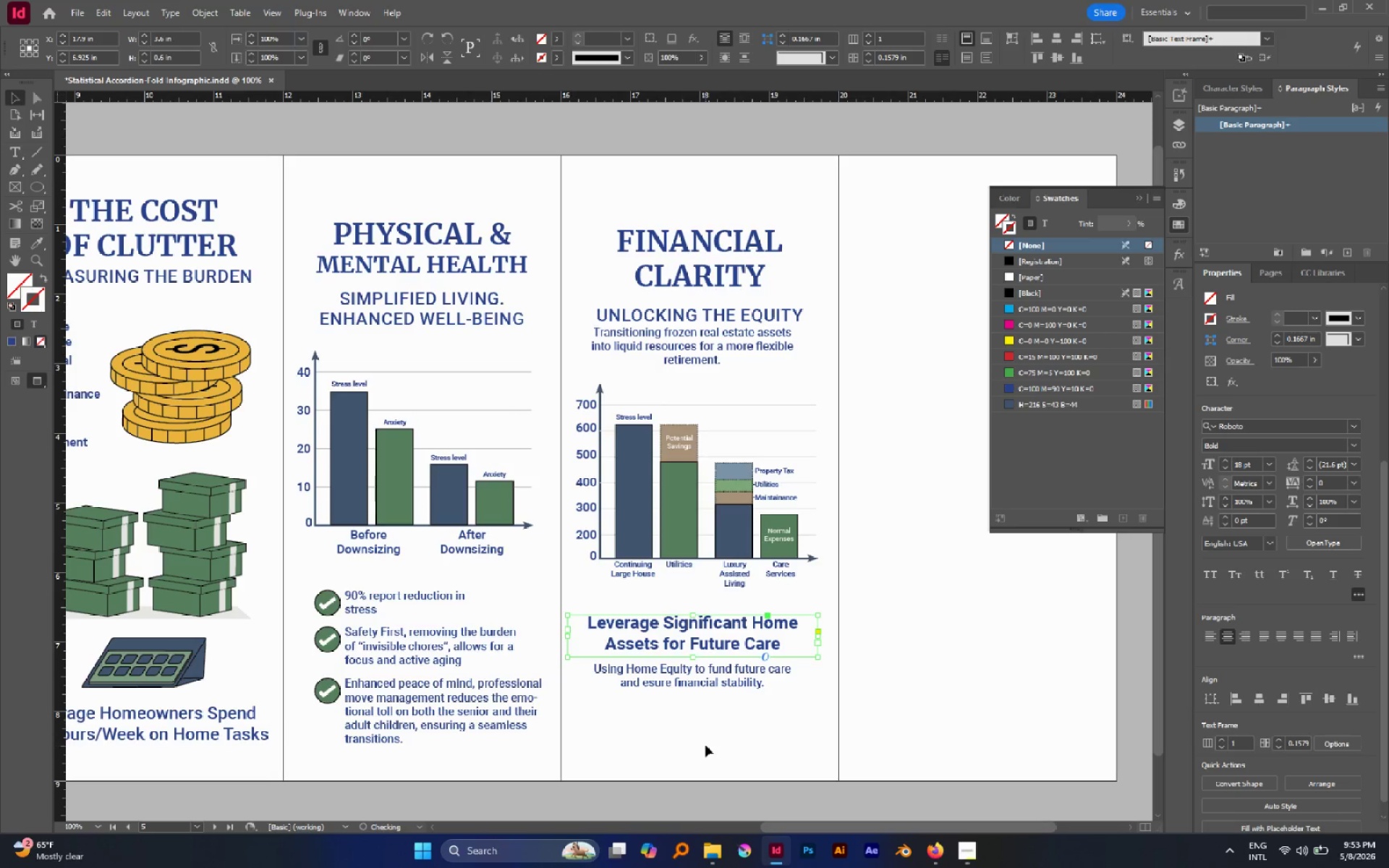 
left_click([705, 745])
 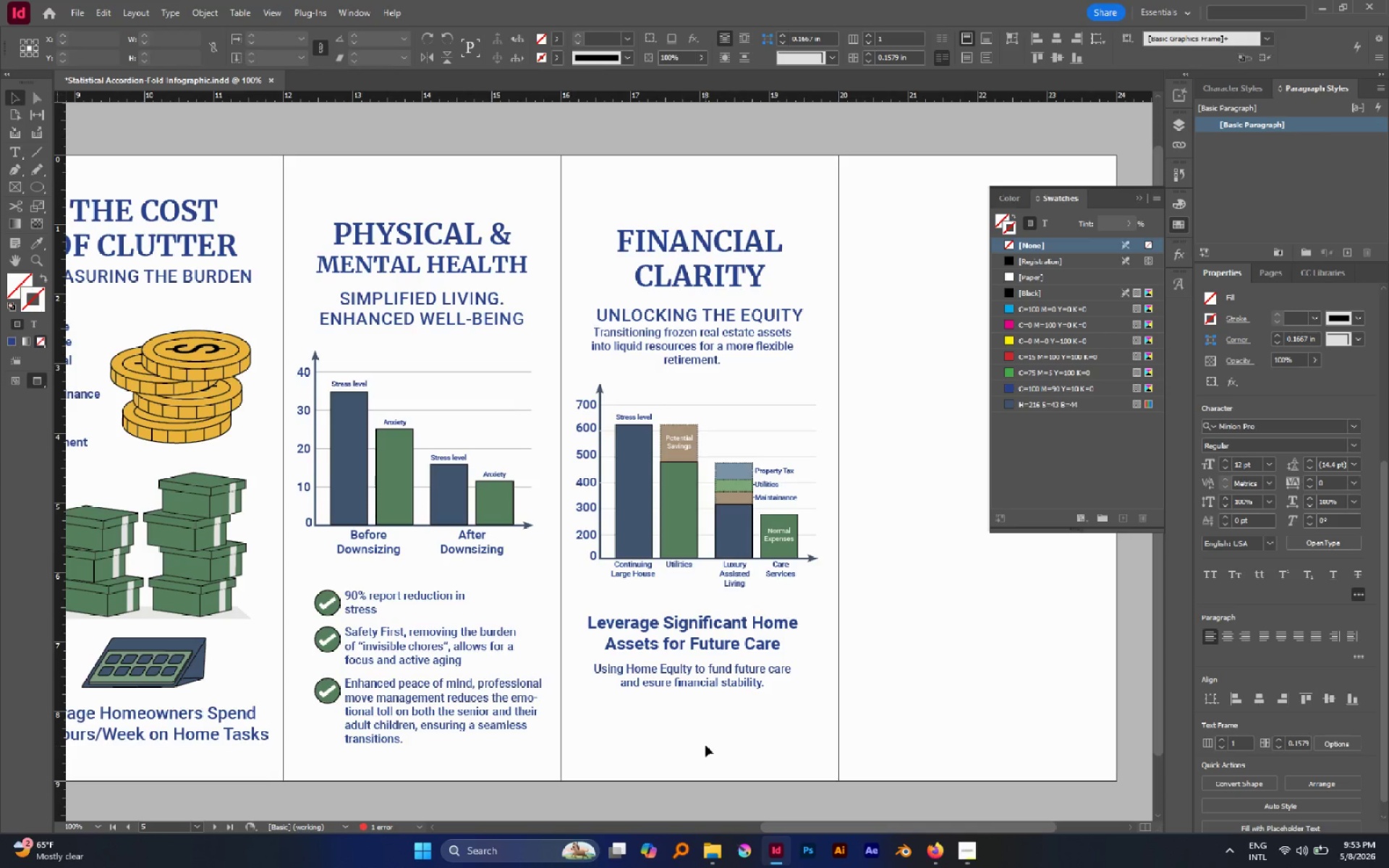 
key(W)
 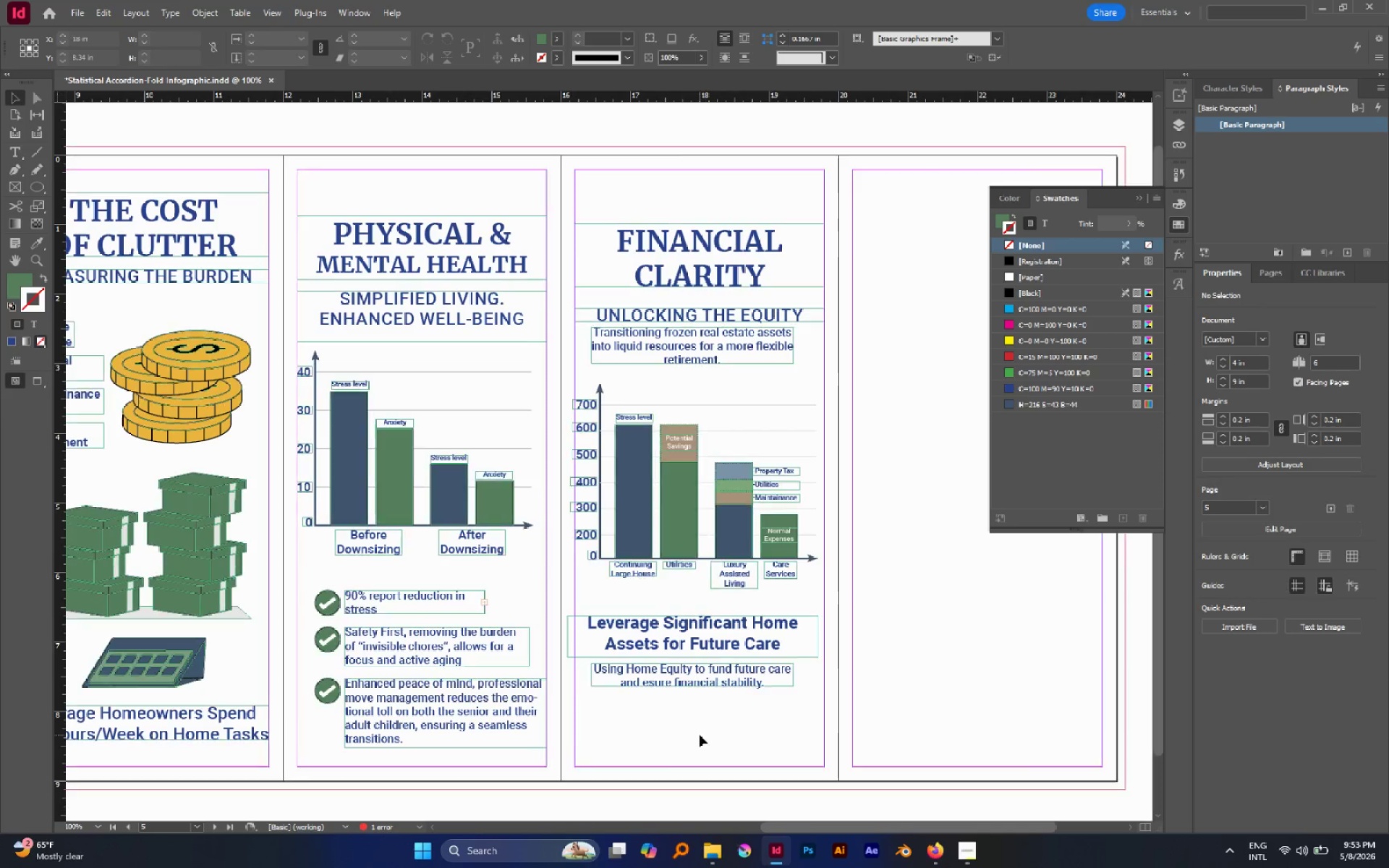 
left_click([700, 735])
 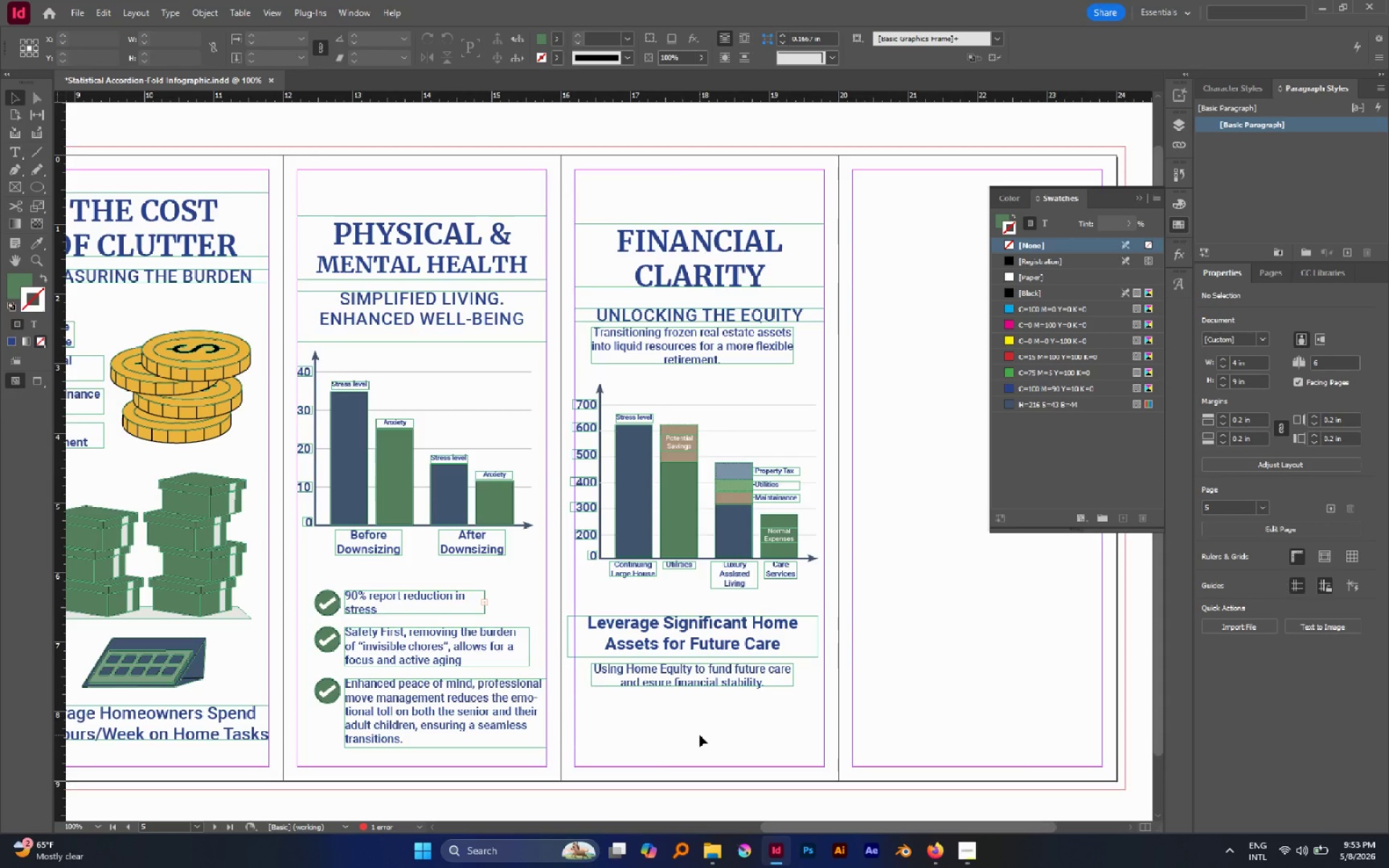 
type(www)
 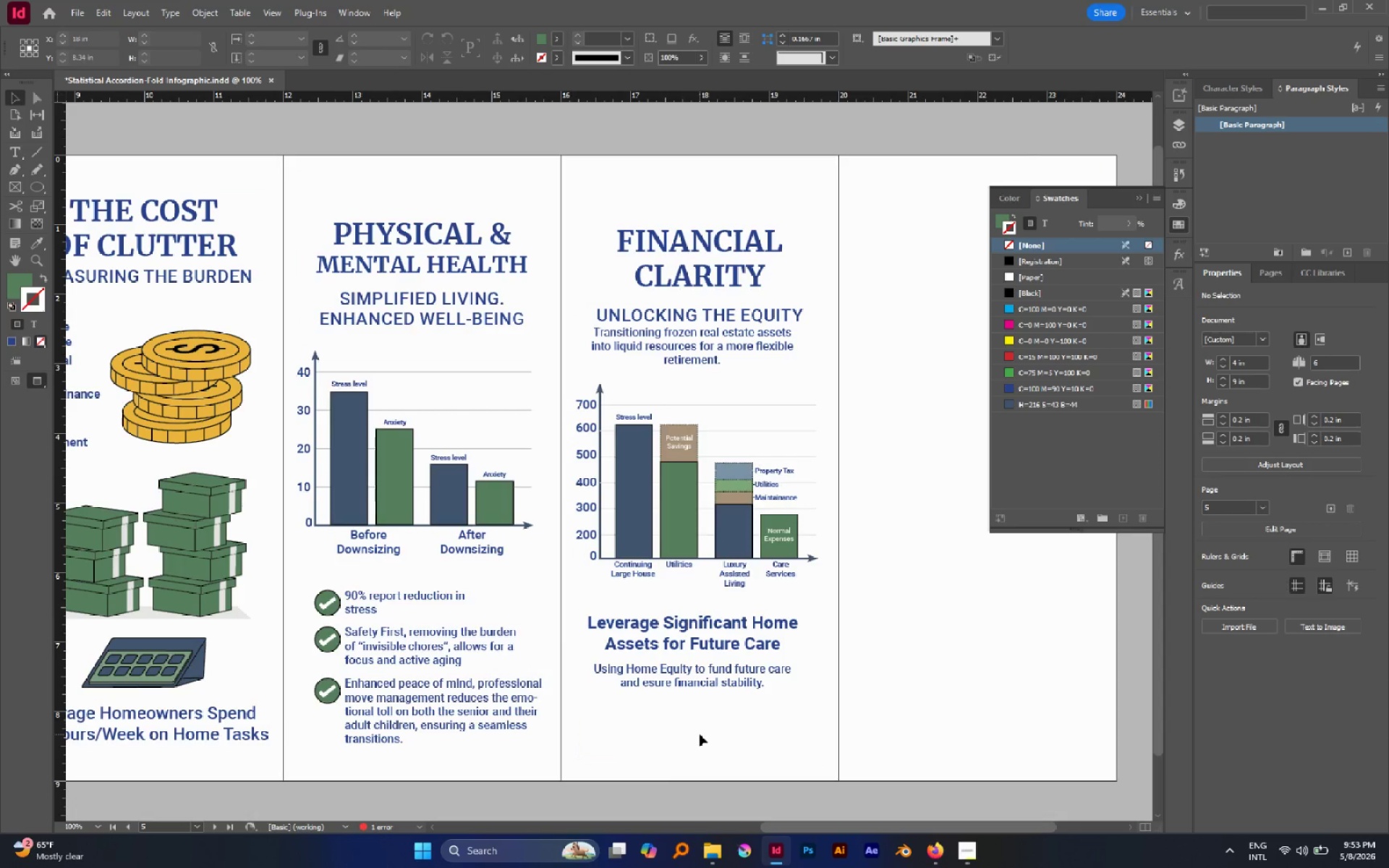 
hold_key(key=AltLeft, duration=0.75)
scroll: coordinate [697, 731], scroll_direction: down, amount: 1.0
 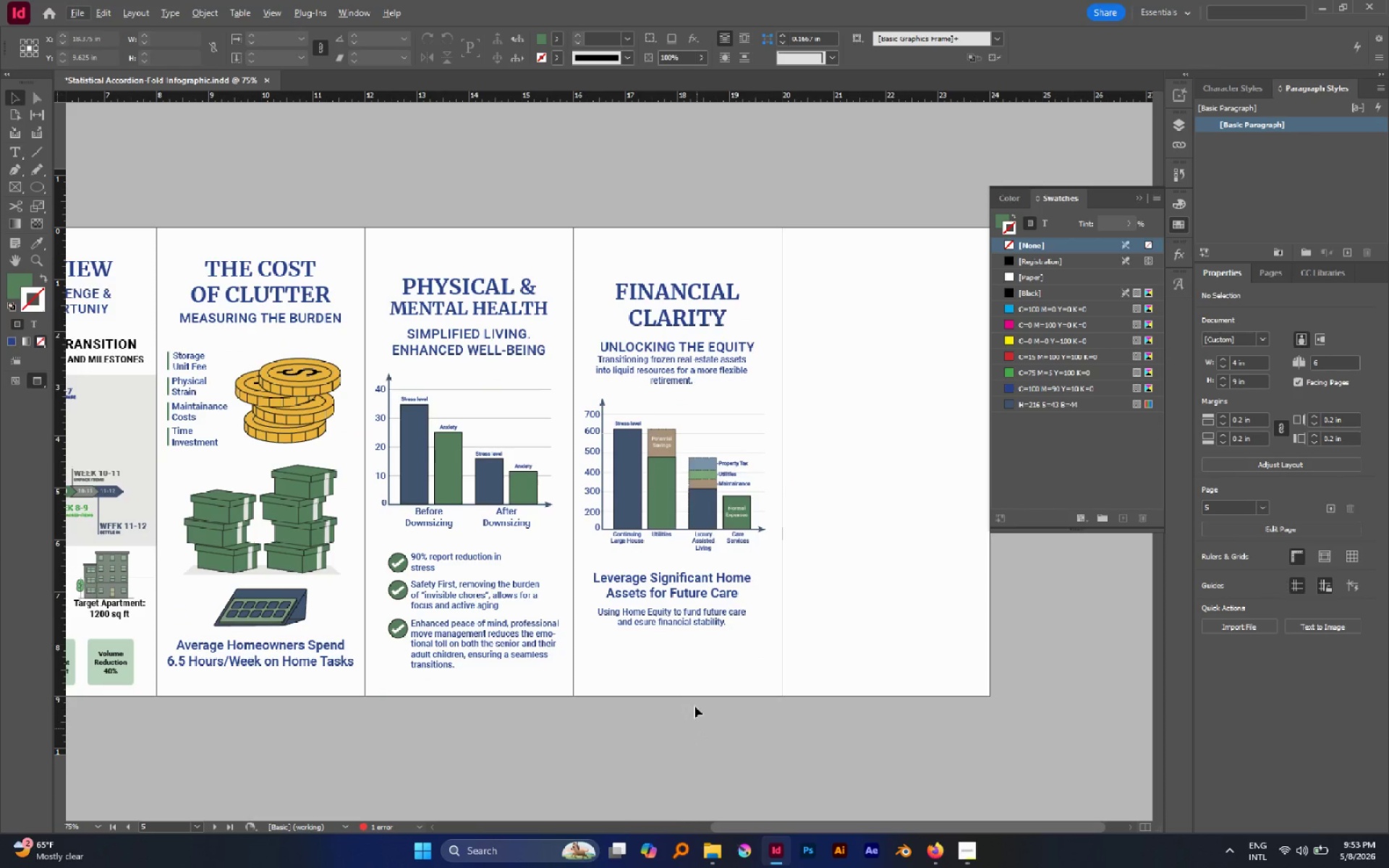 
hold_key(key=Space, duration=0.67)
 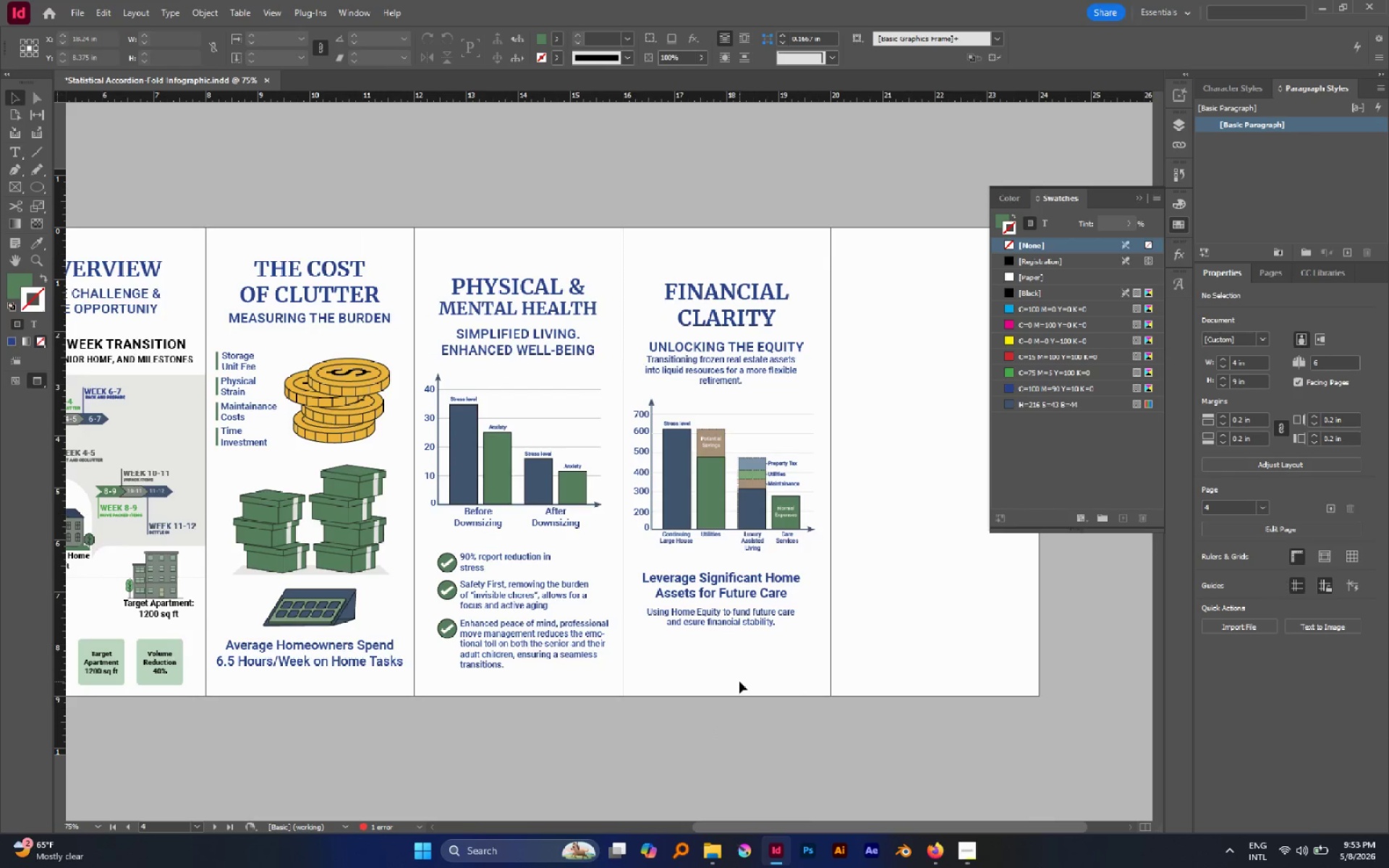 
left_click_drag(start_coordinate=[689, 663], to_coordinate=[739, 681])
 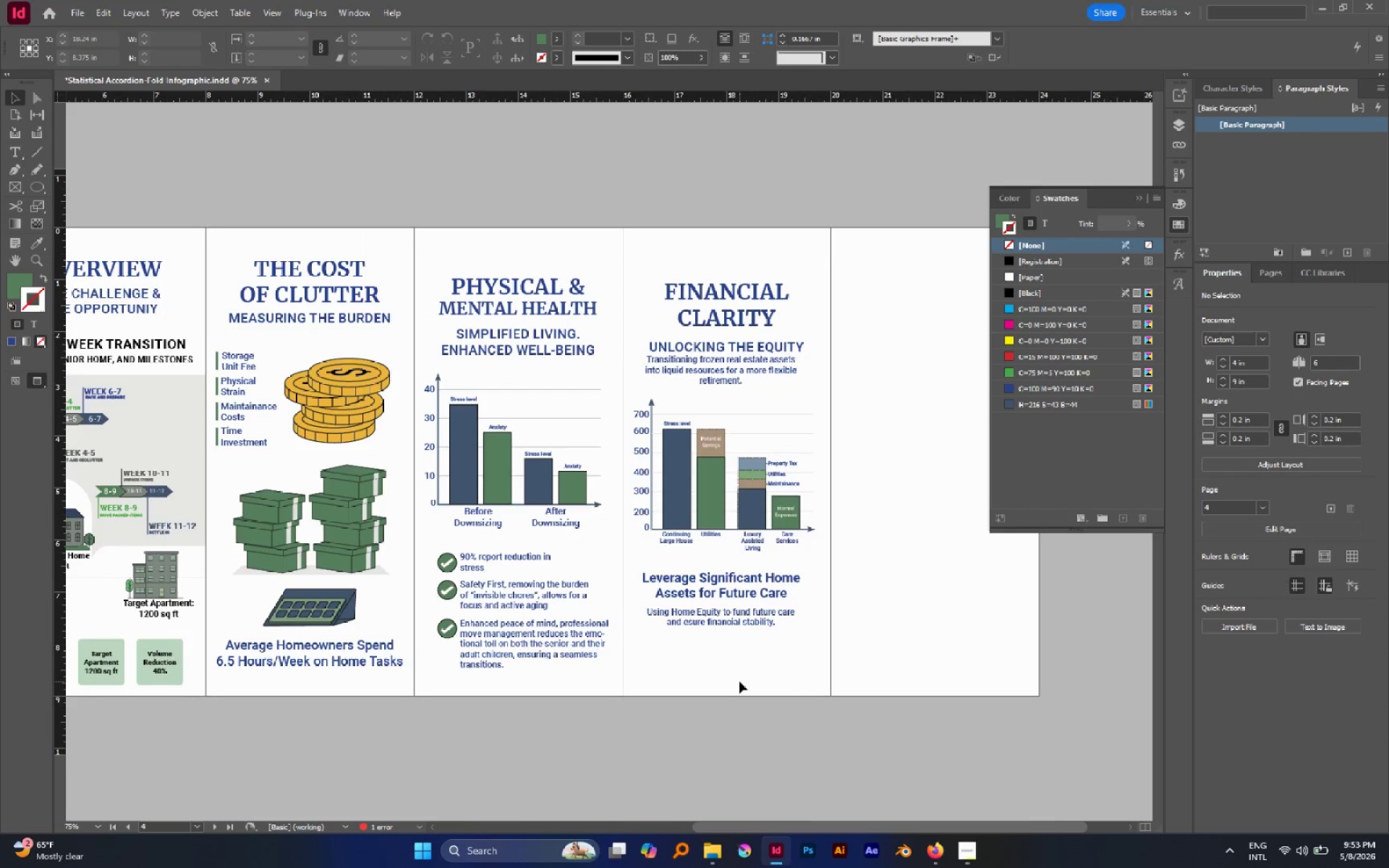 
key(Control+S)